 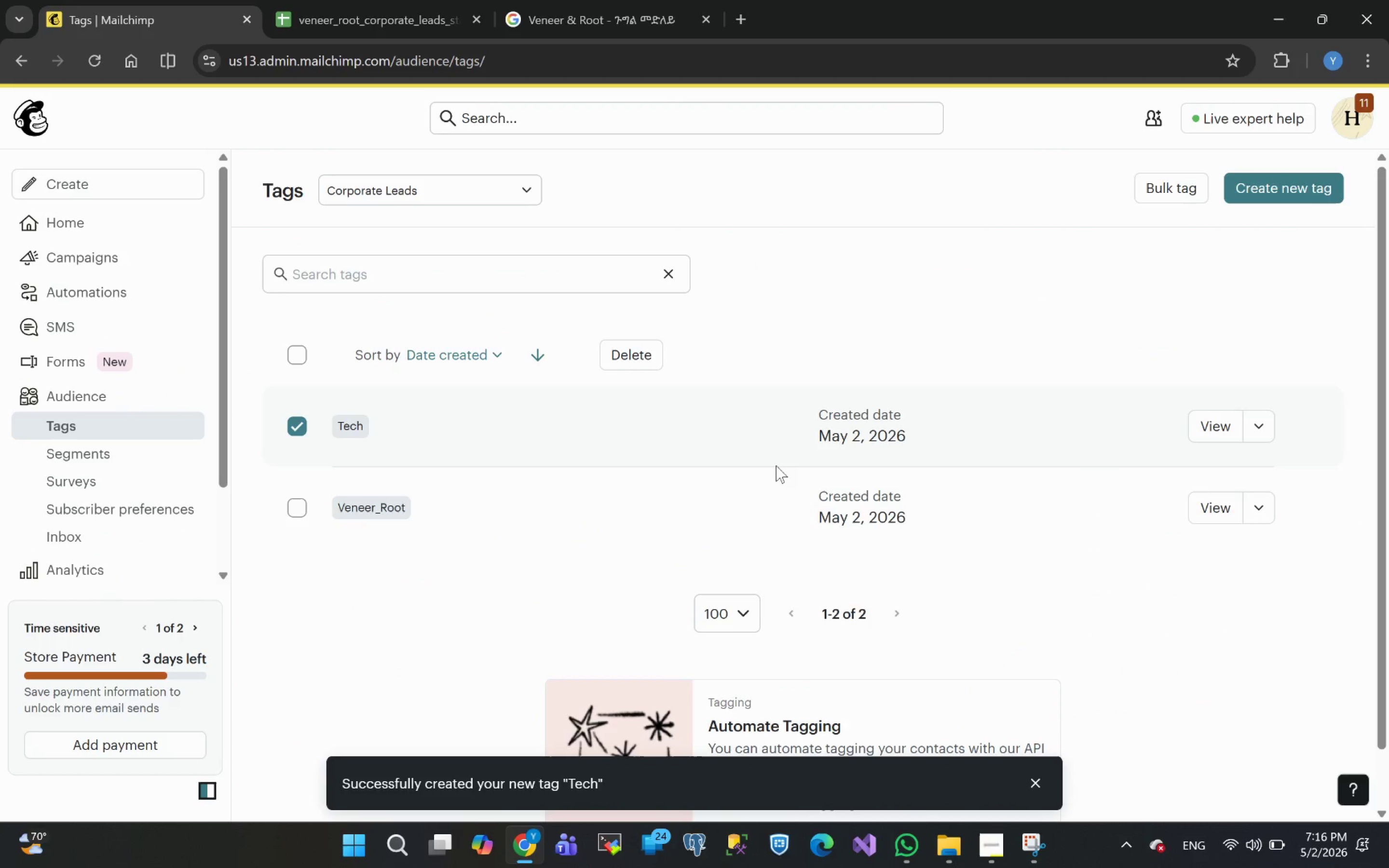 
left_click([1252, 430])
 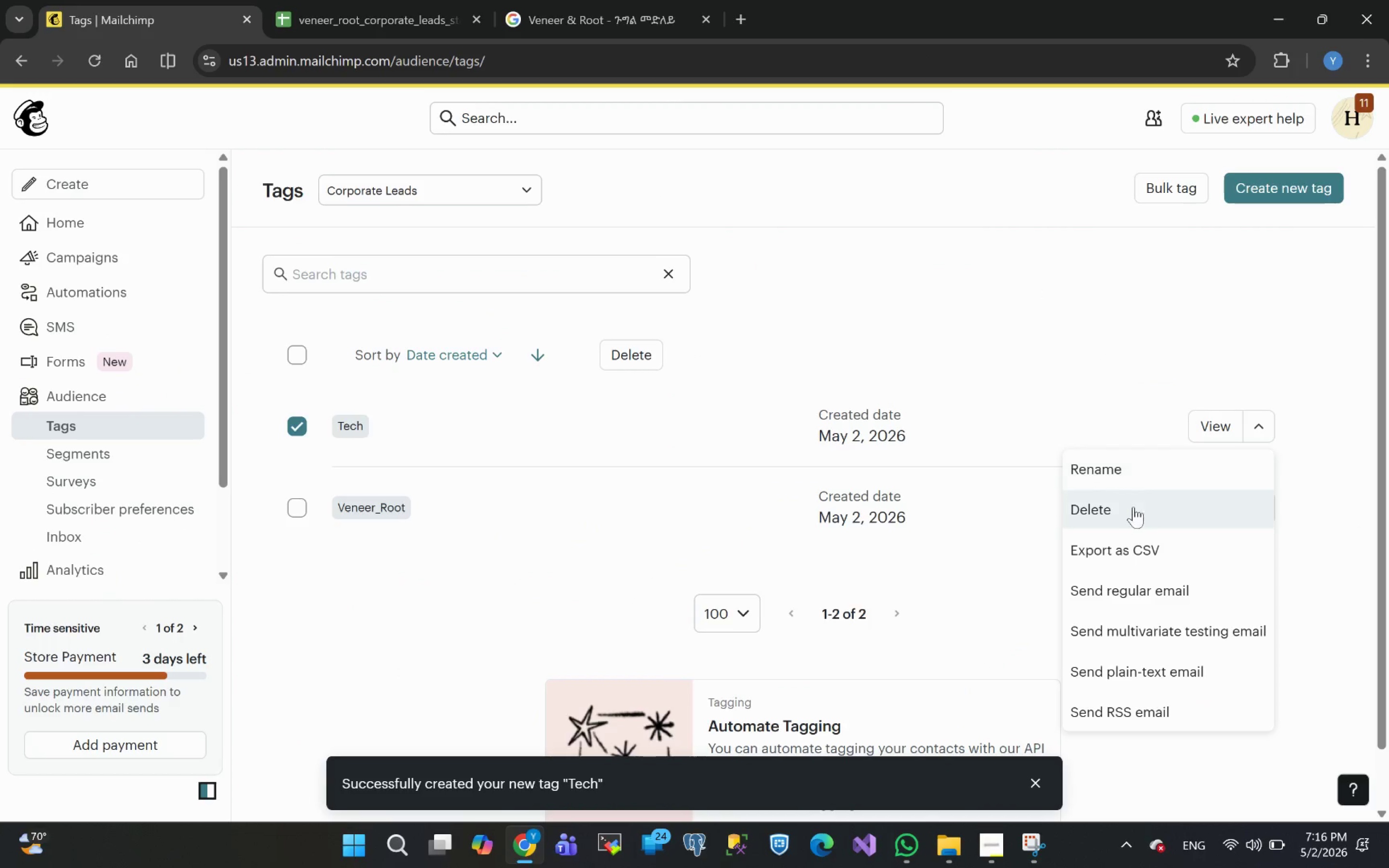 
left_click([1120, 510])
 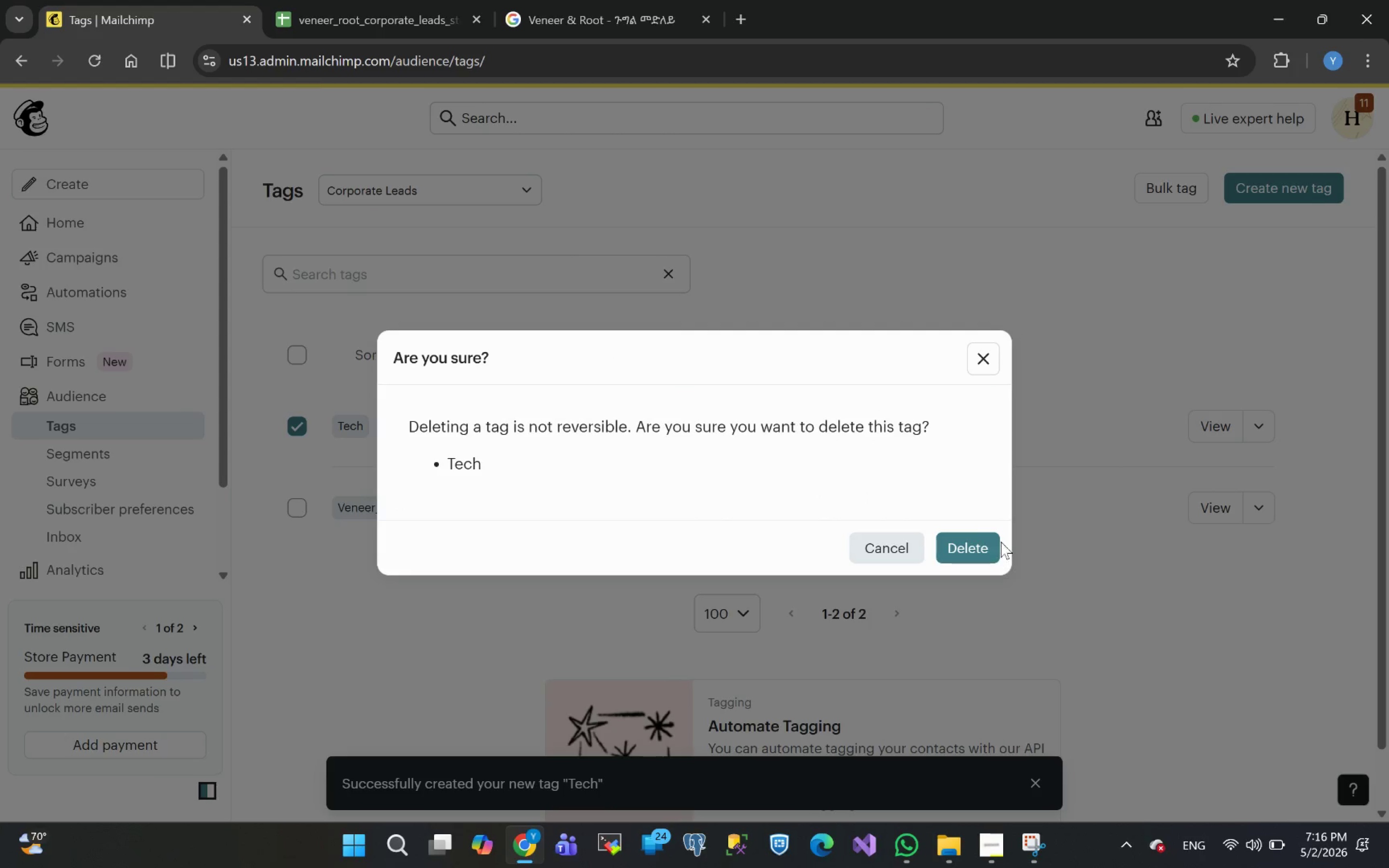 
left_click([971, 545])
 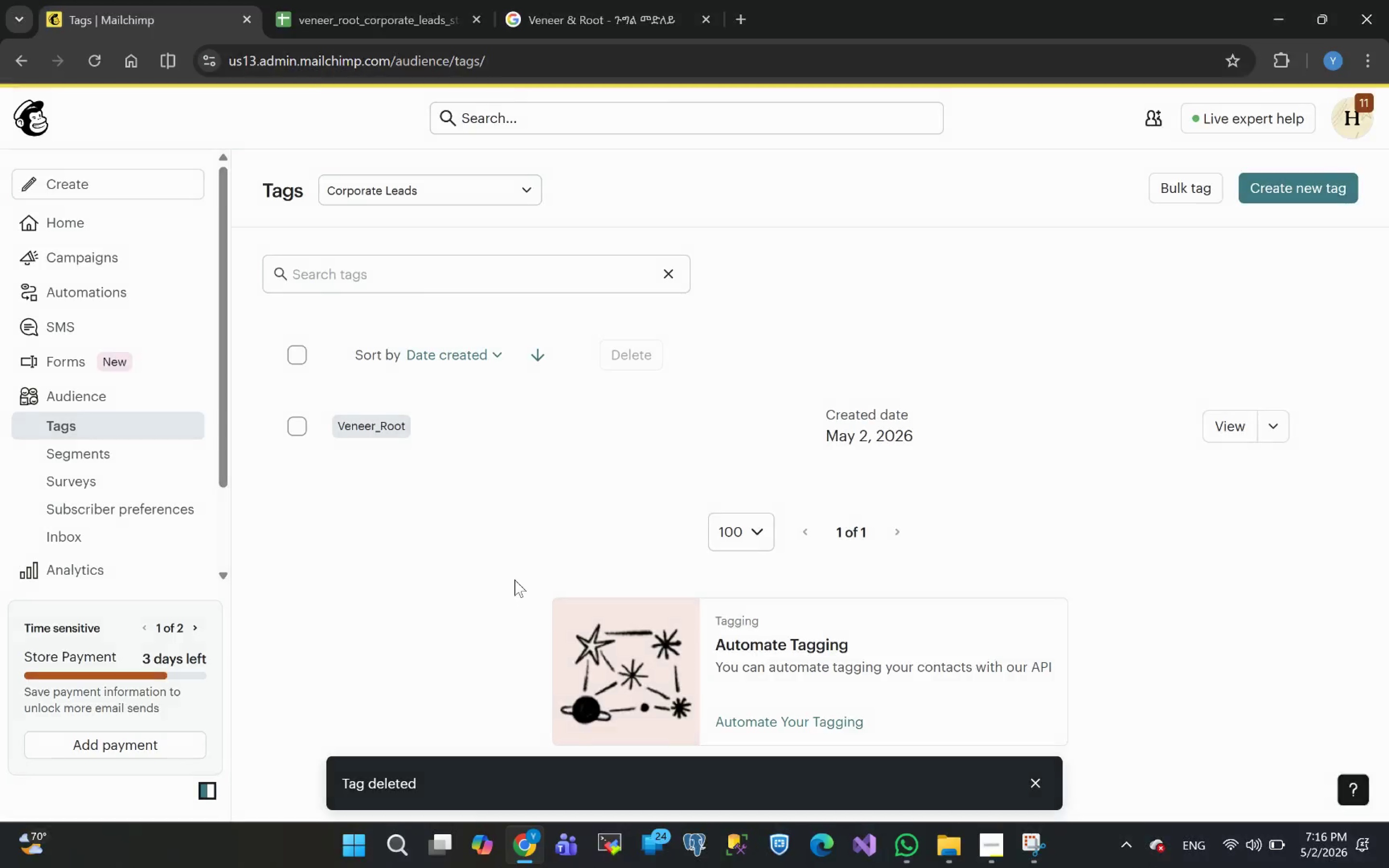 
left_click([396, 574])
 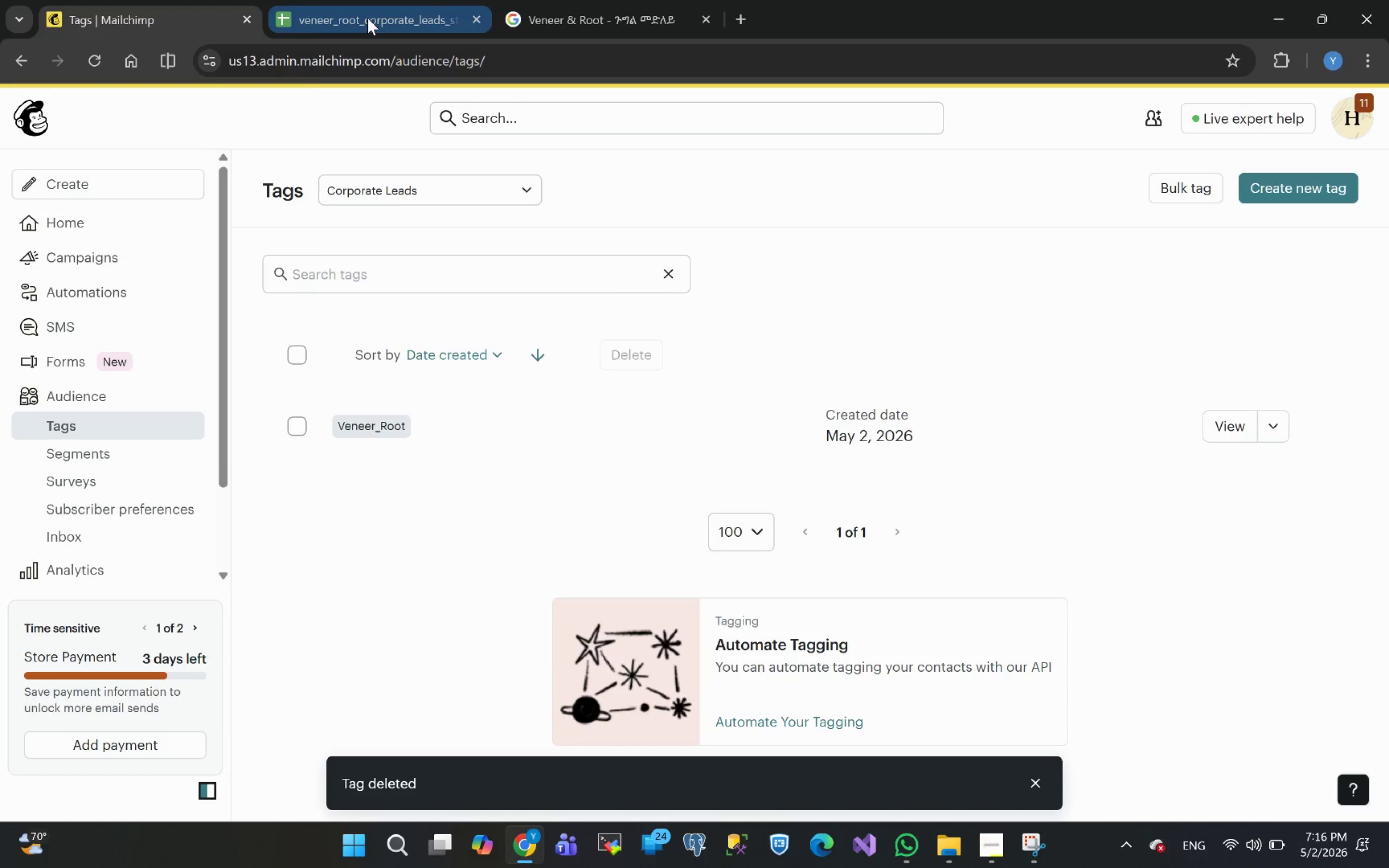 
left_click([368, 18])
 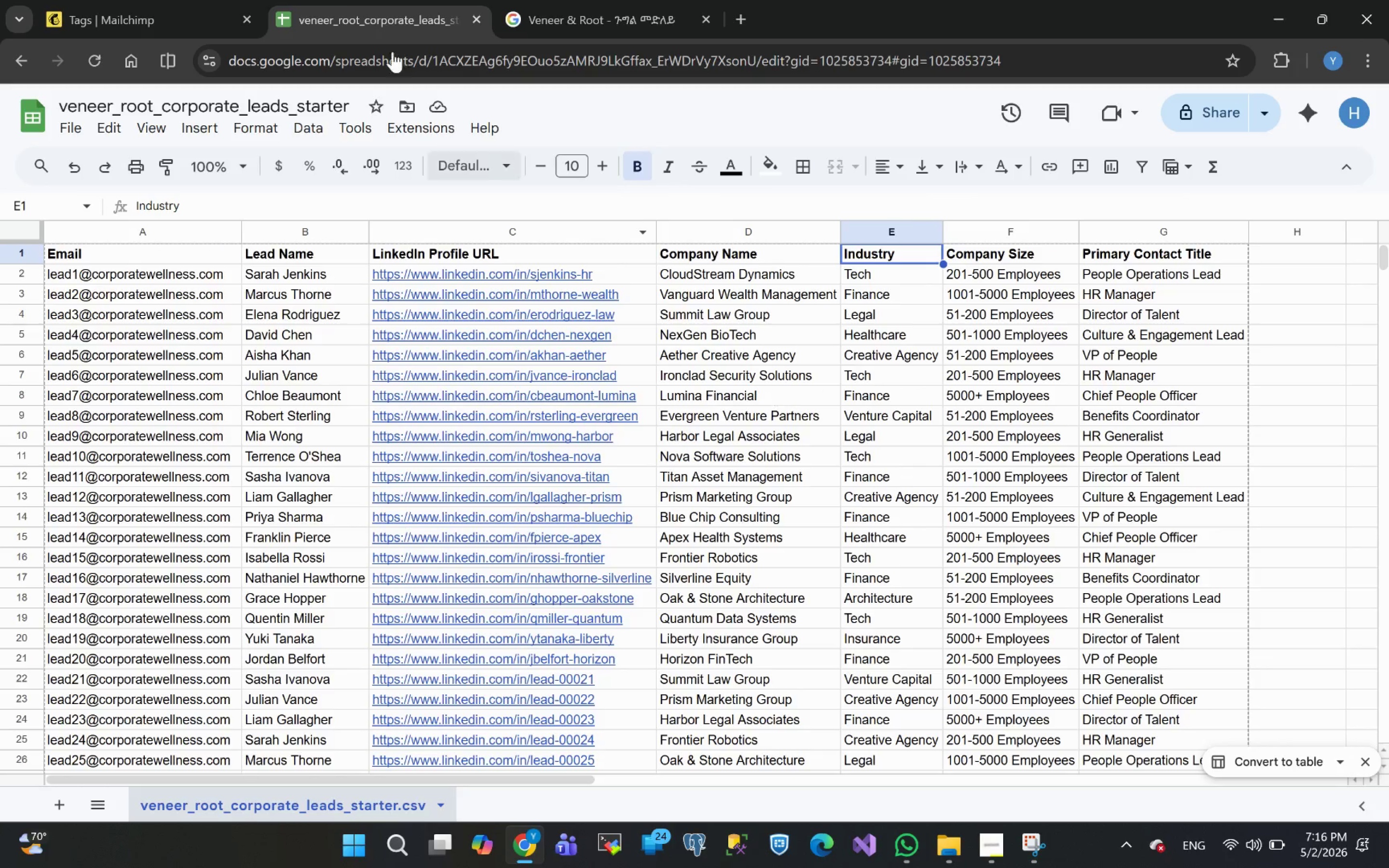 
left_click([54, 4])
 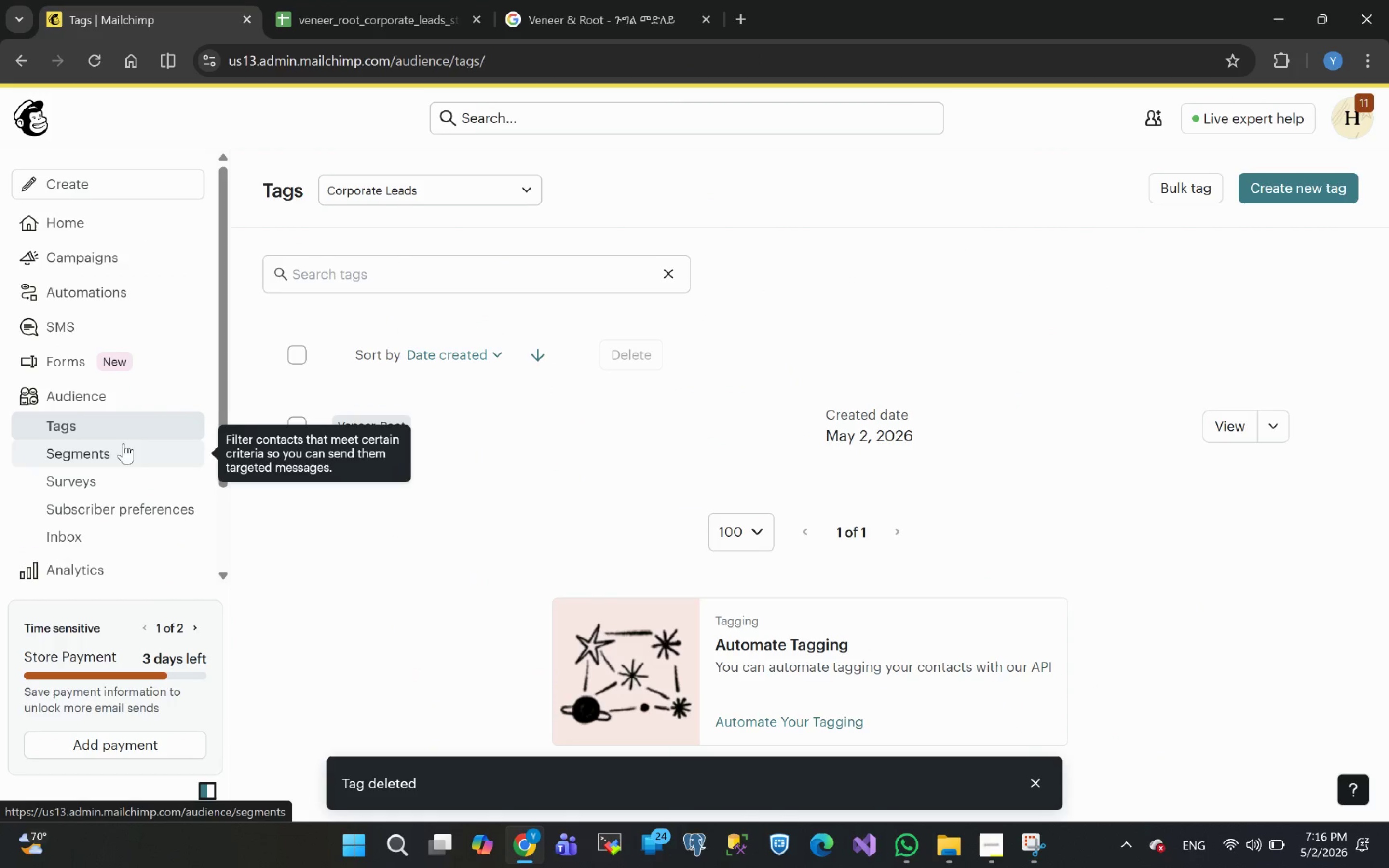 
left_click([87, 453])
 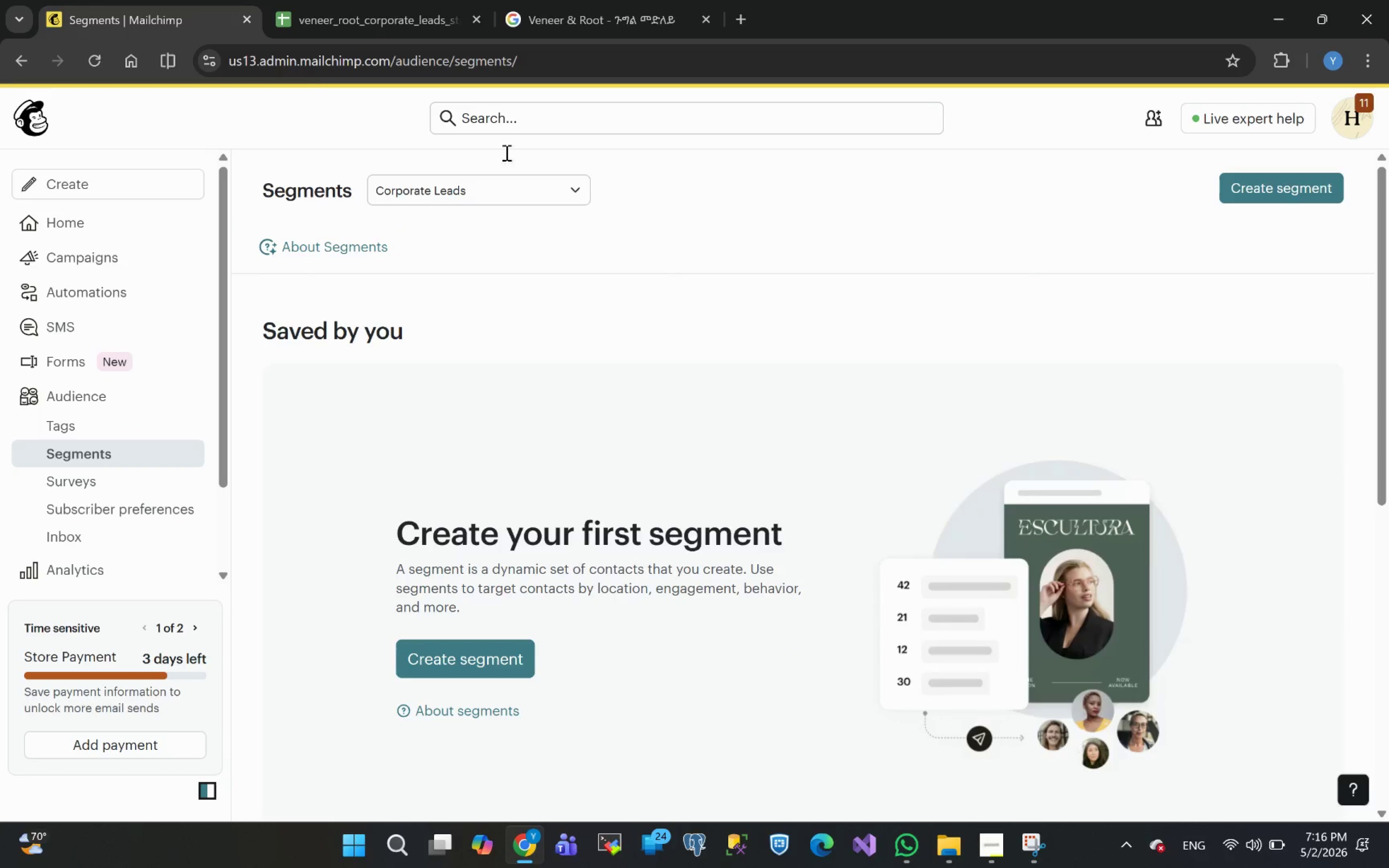 
wait(6.03)
 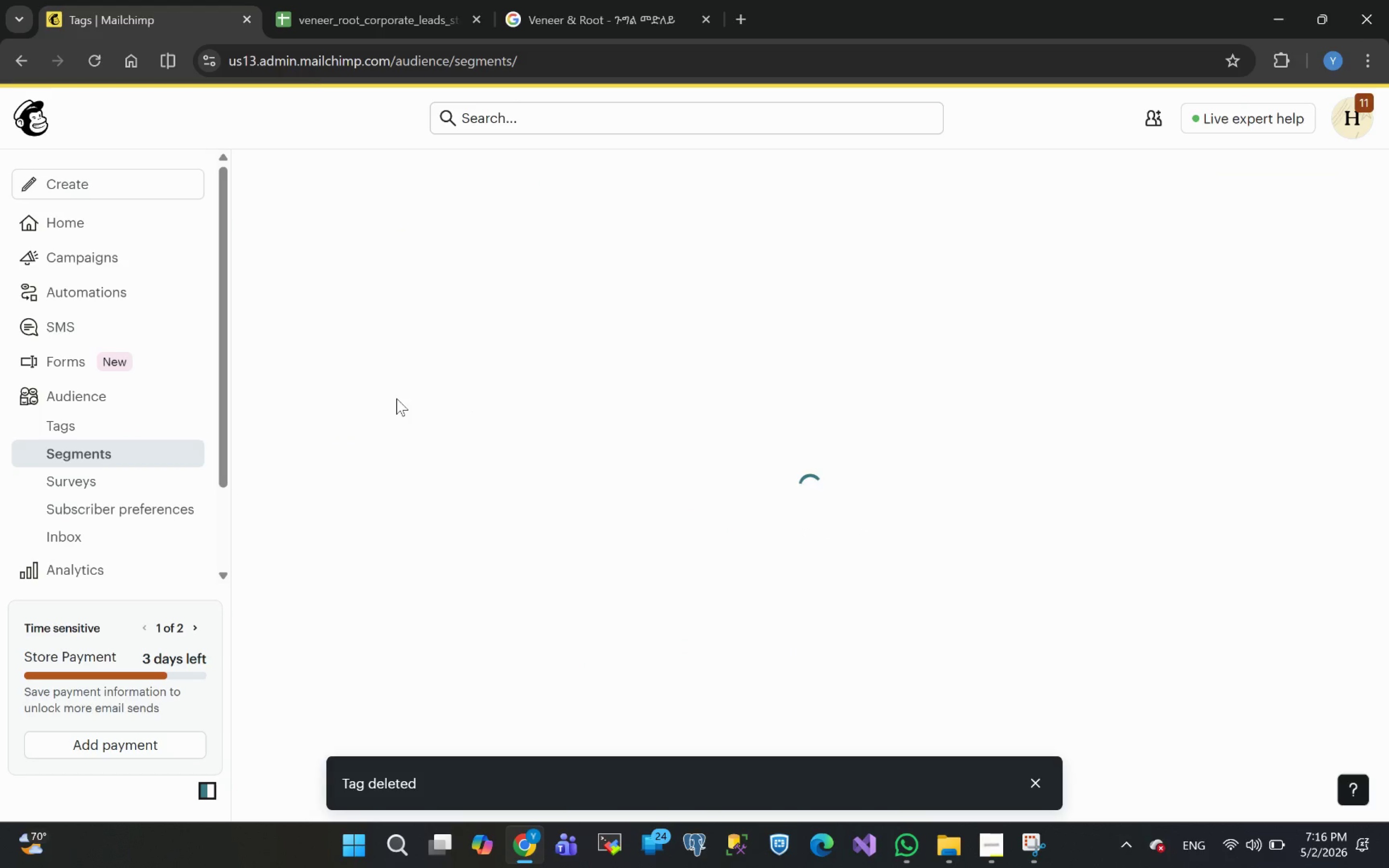 
left_click([466, 647])
 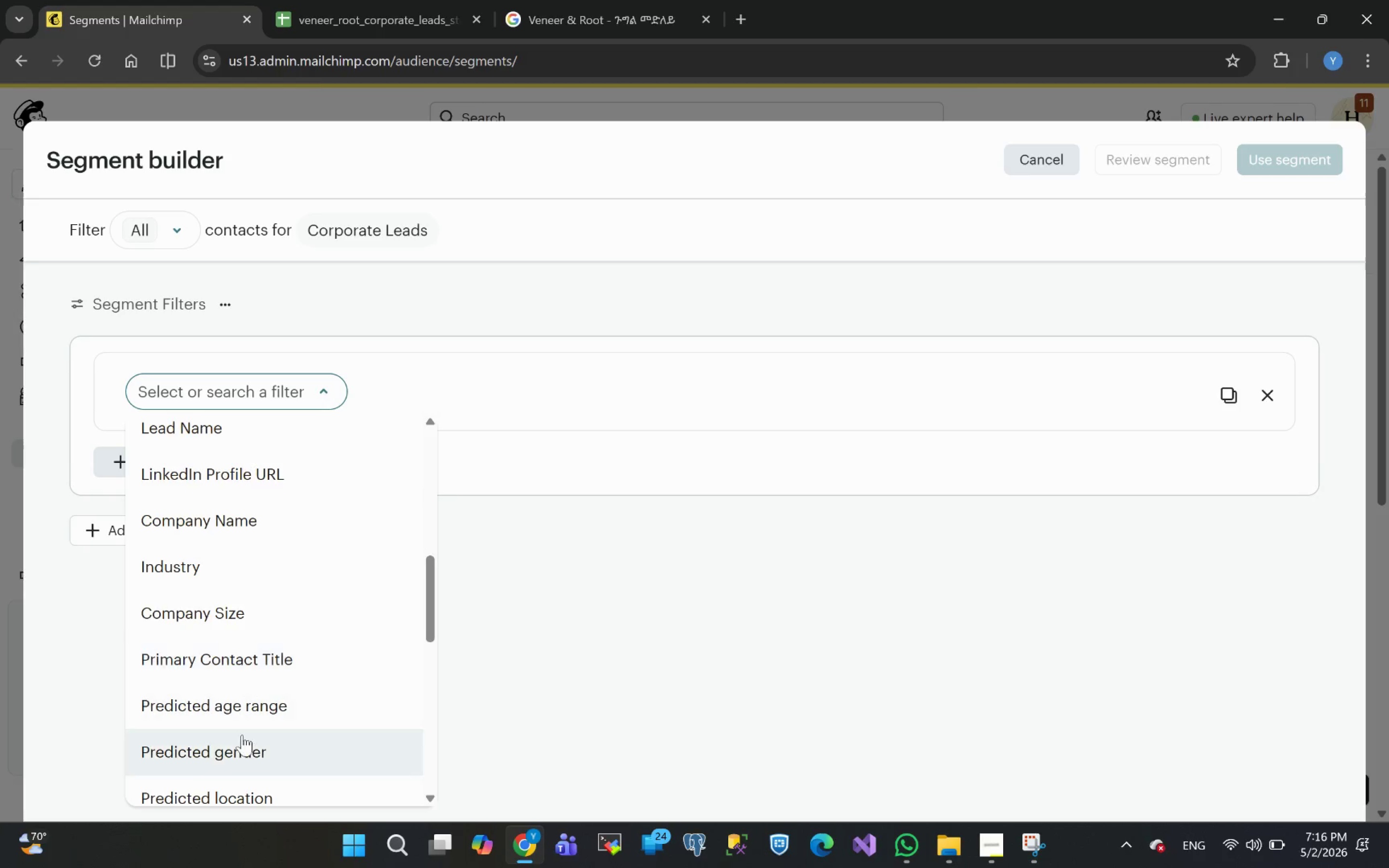 
wait(12.16)
 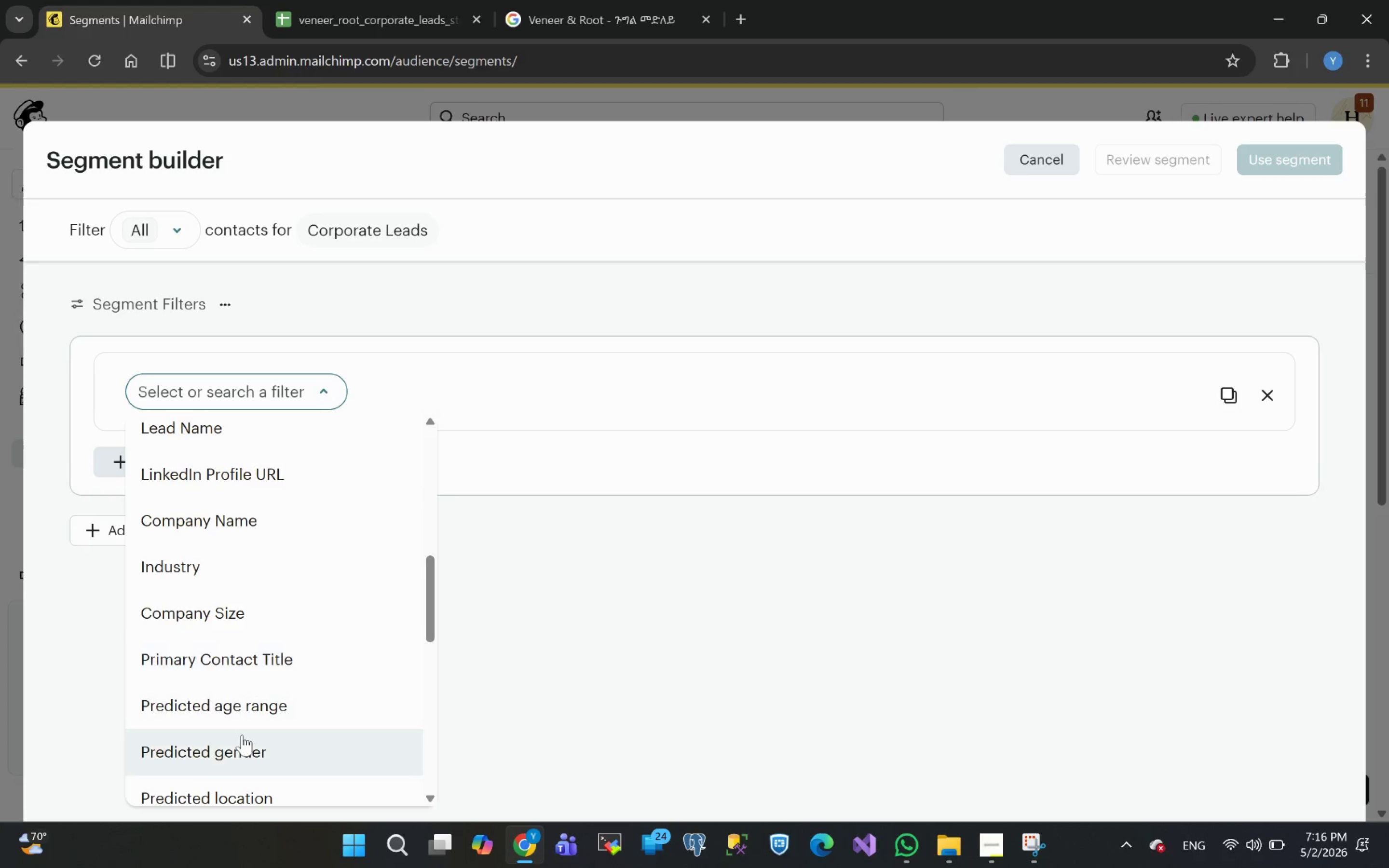 
left_click([204, 621])
 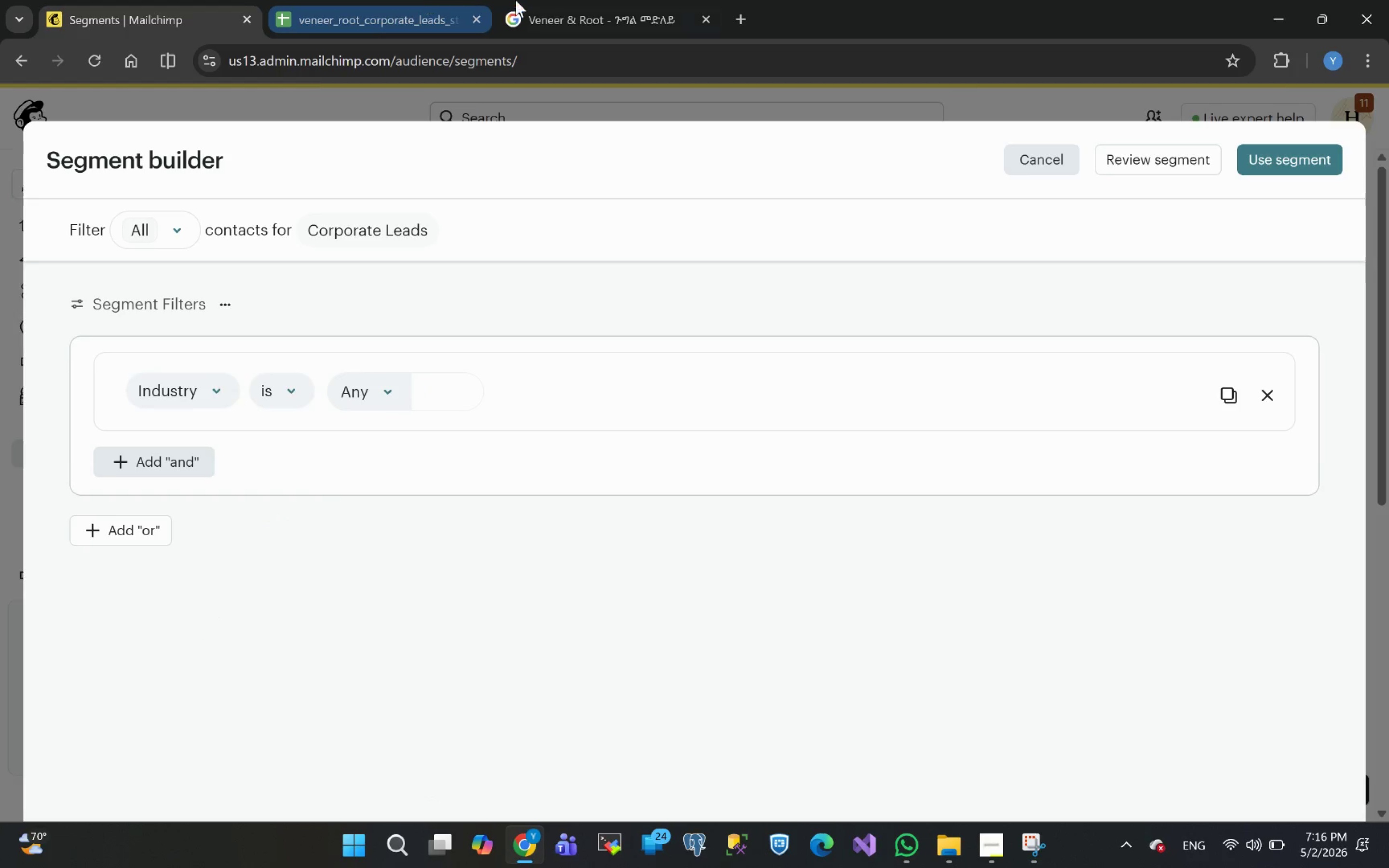 
left_click([376, 26])
 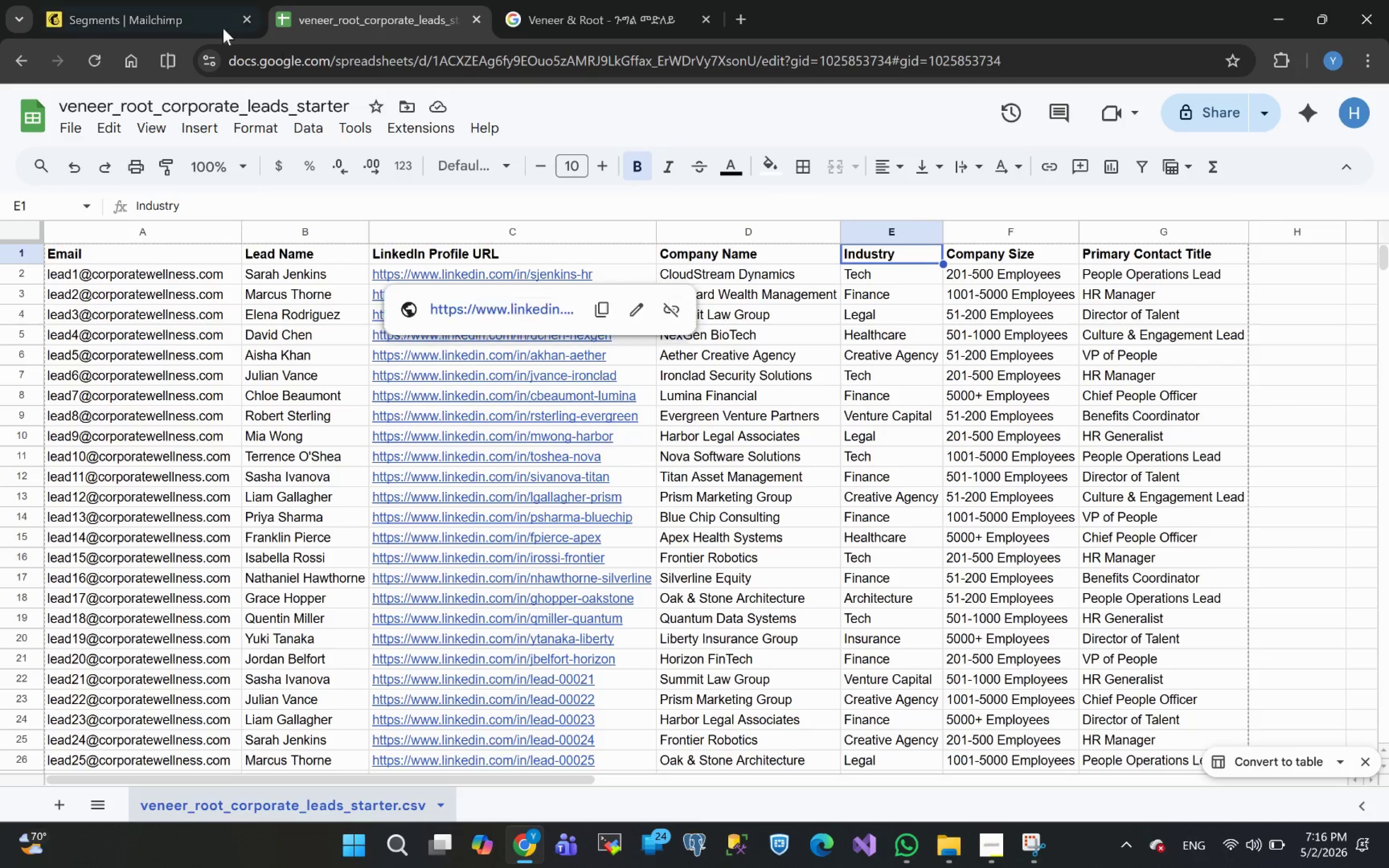 
left_click([145, 11])
 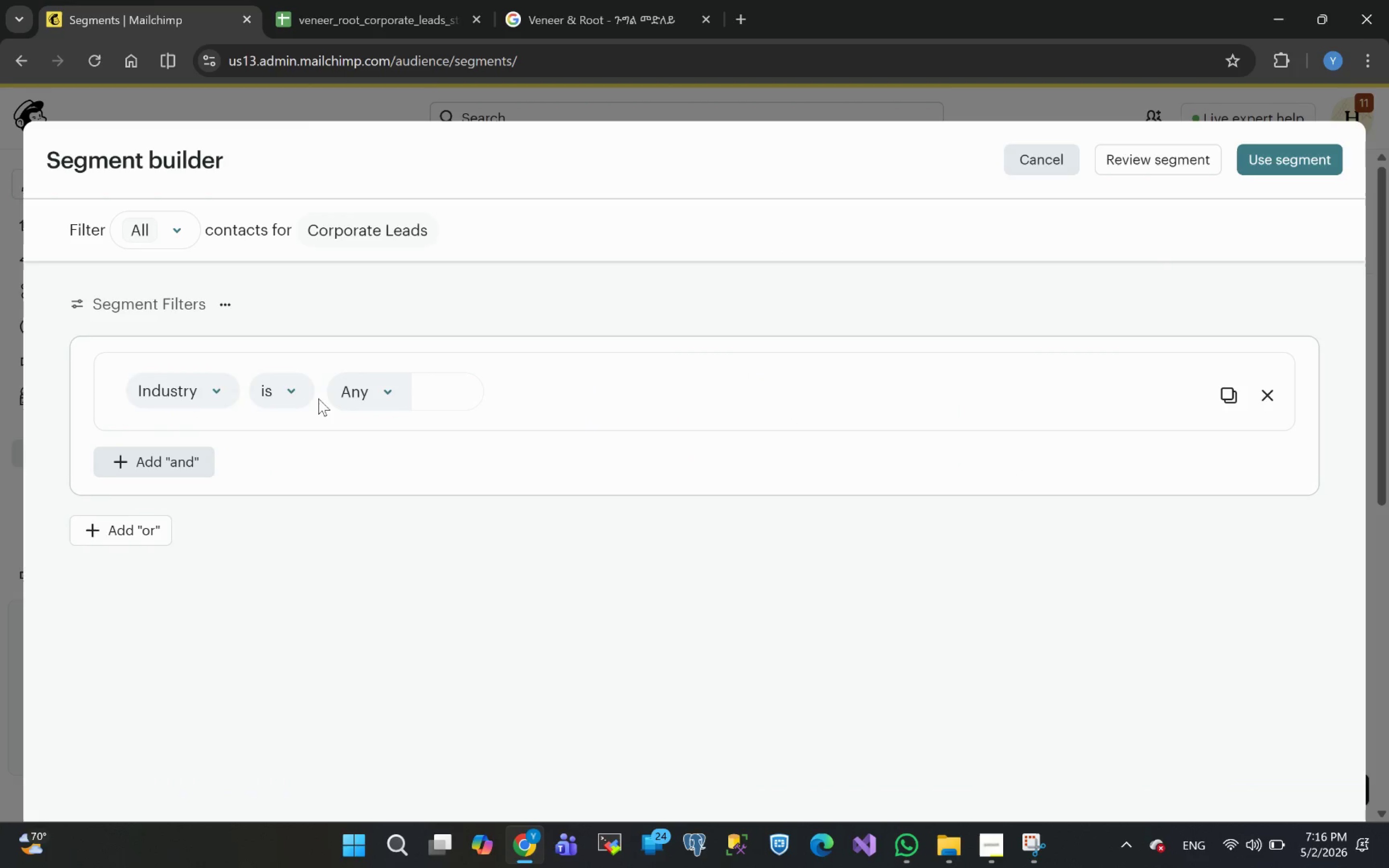 
left_click([291, 391])
 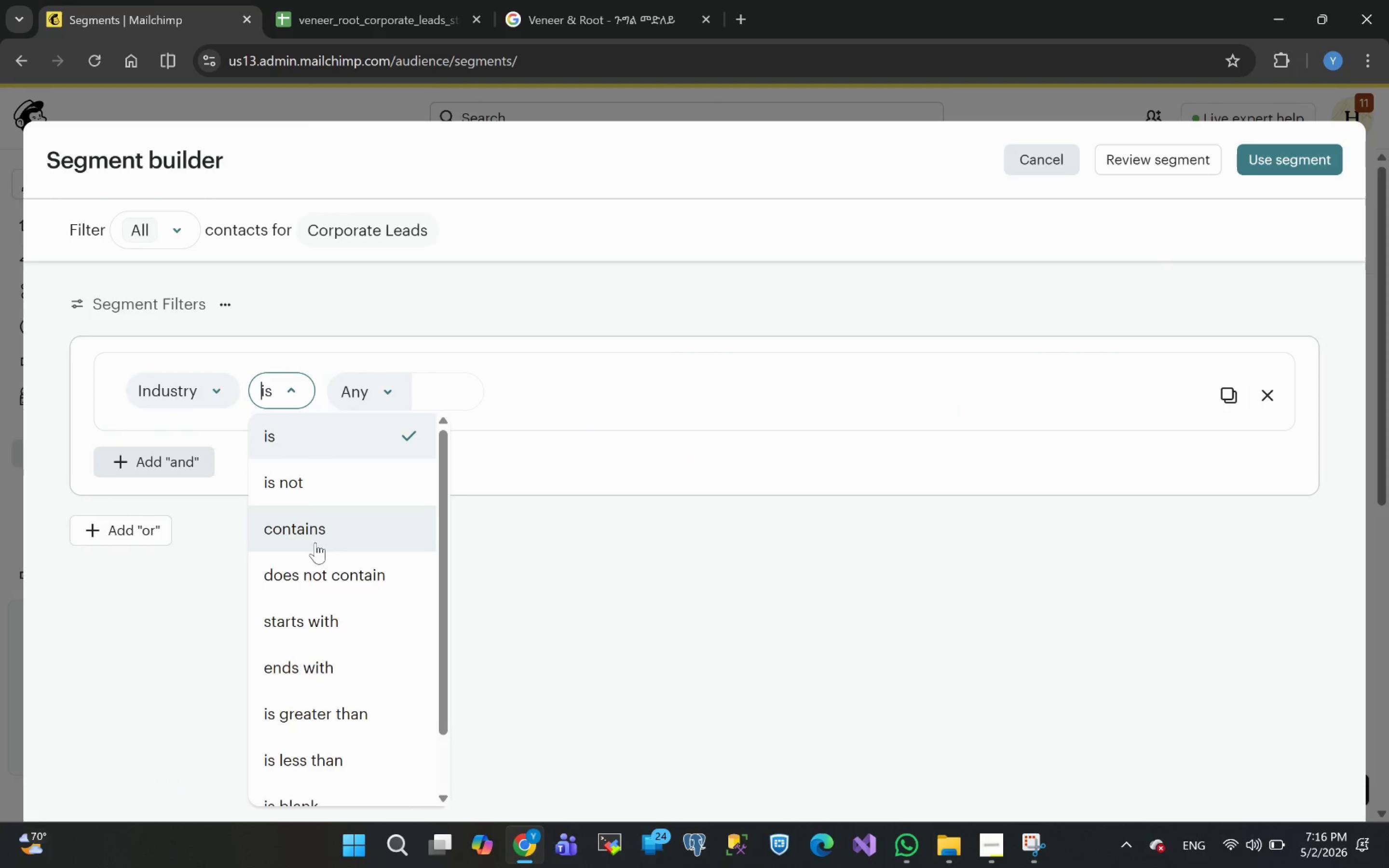 
left_click([307, 533])
 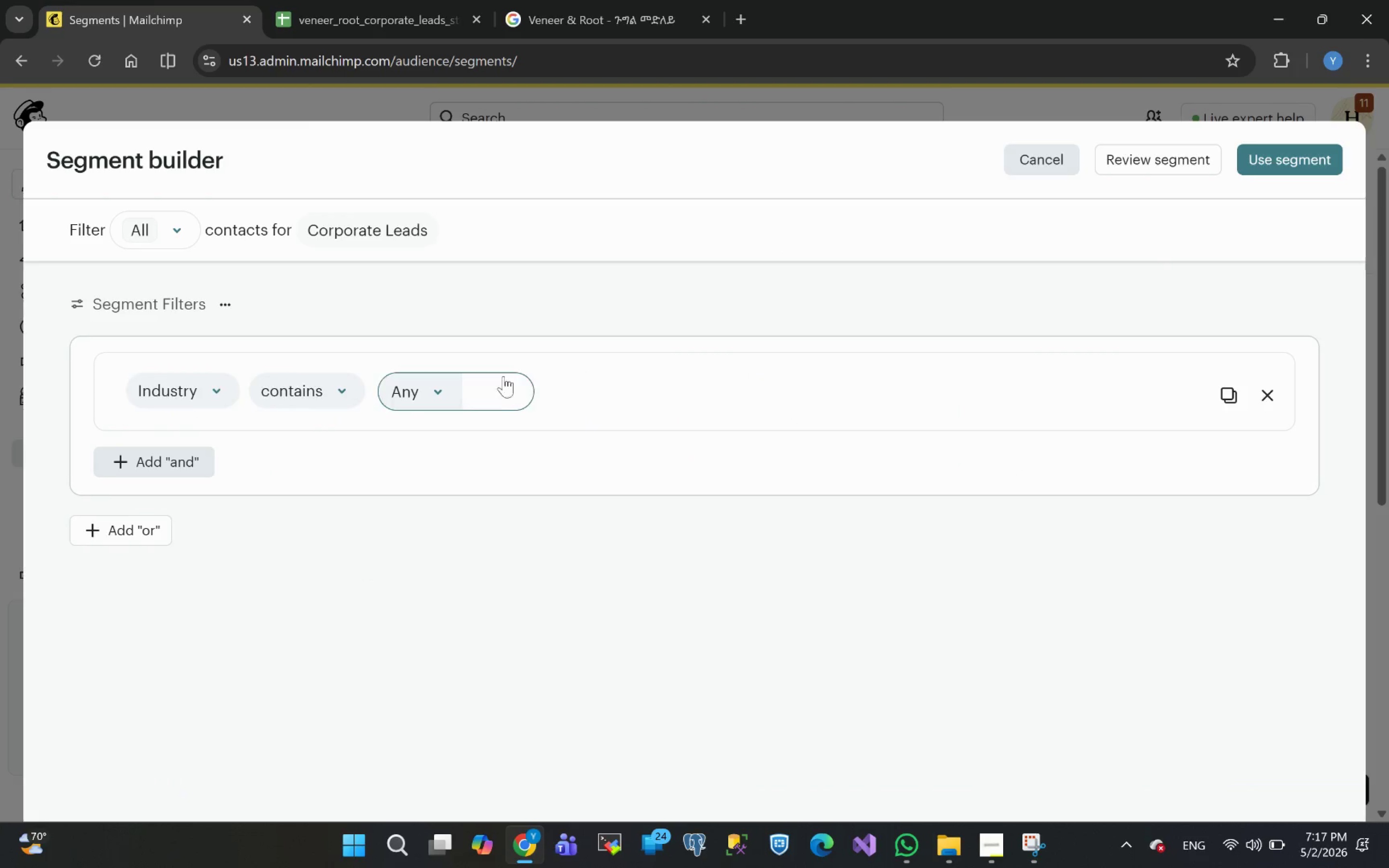 
left_click([483, 389])
 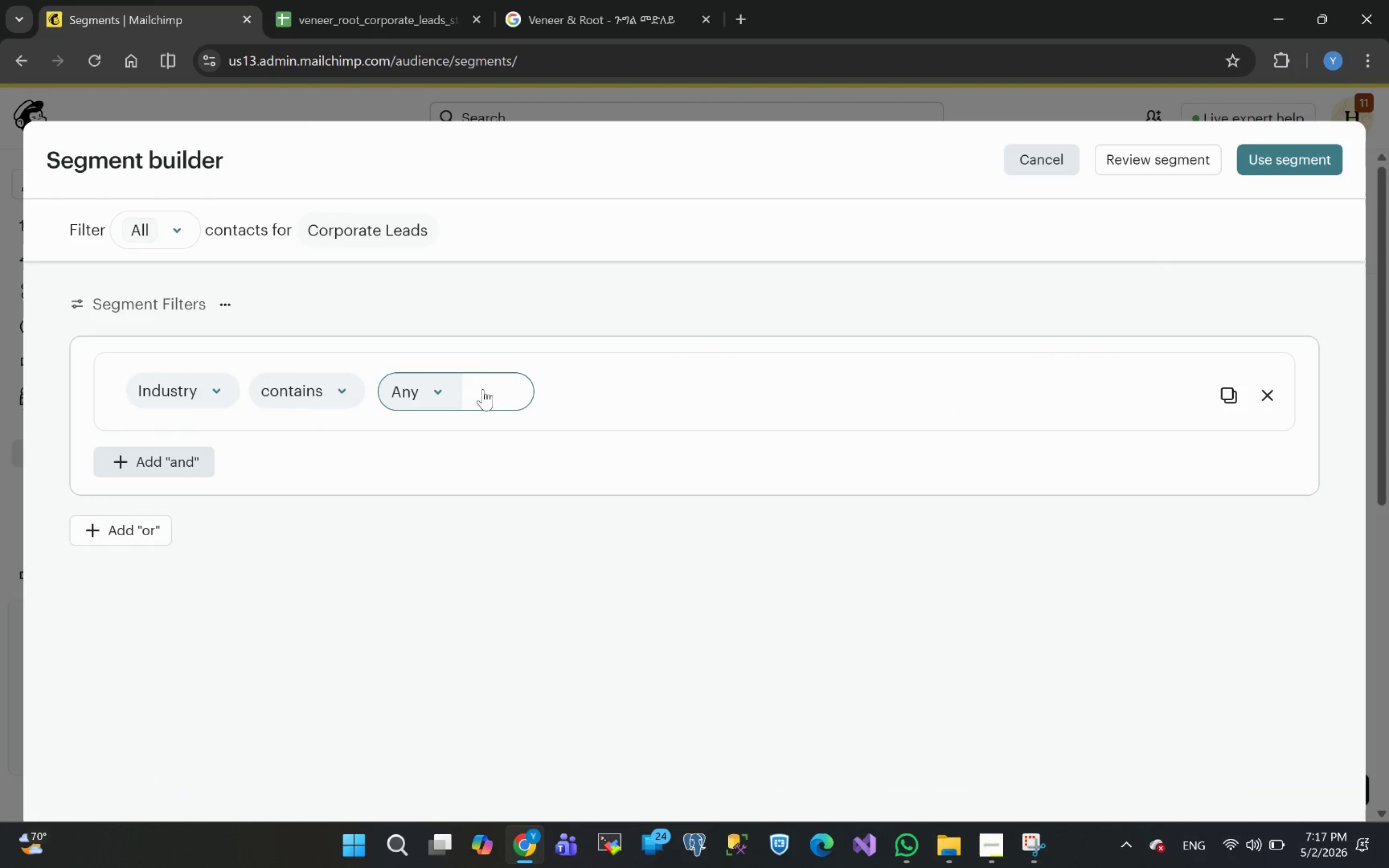 
type(Tech)
 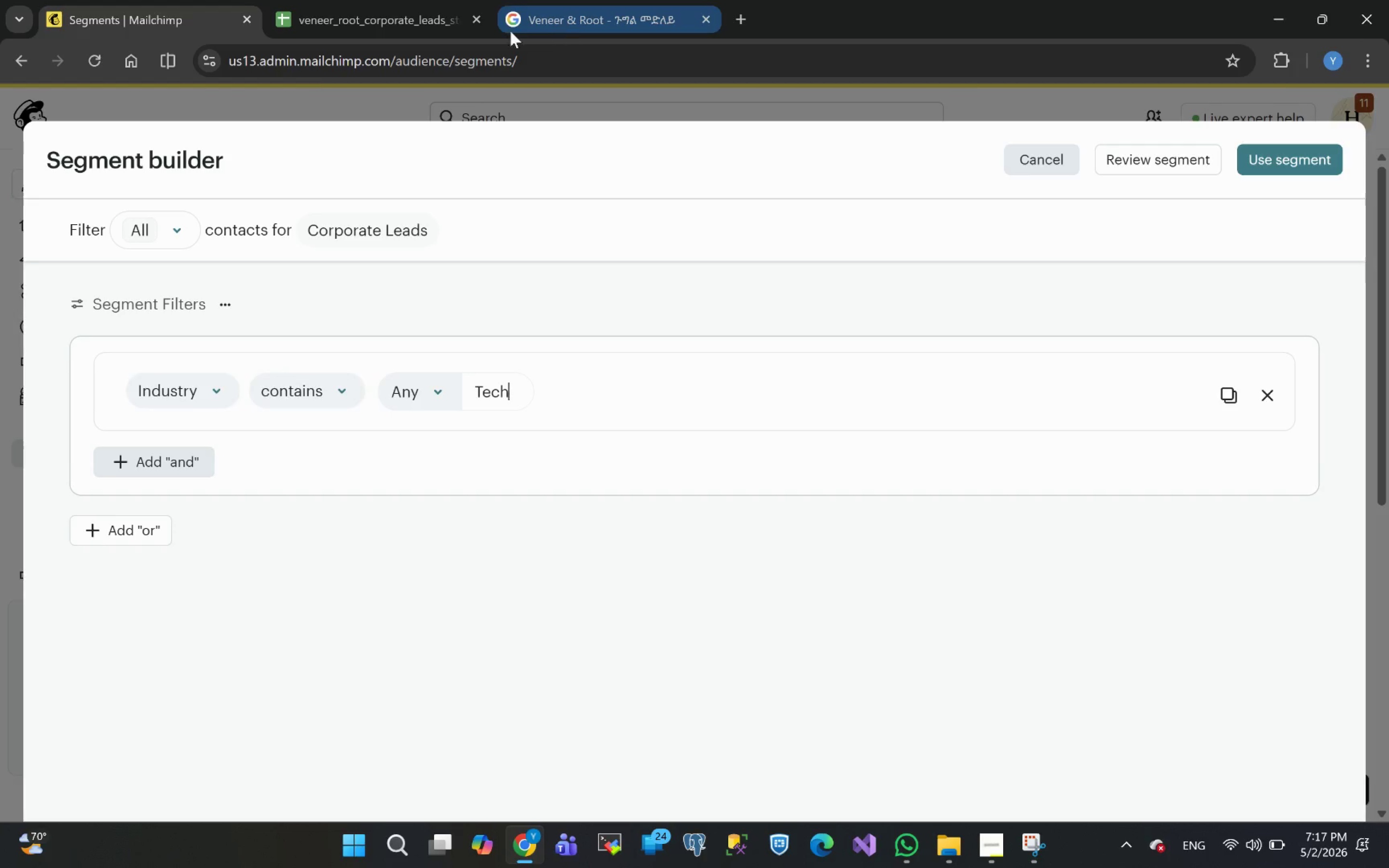 
left_click([374, 26])
 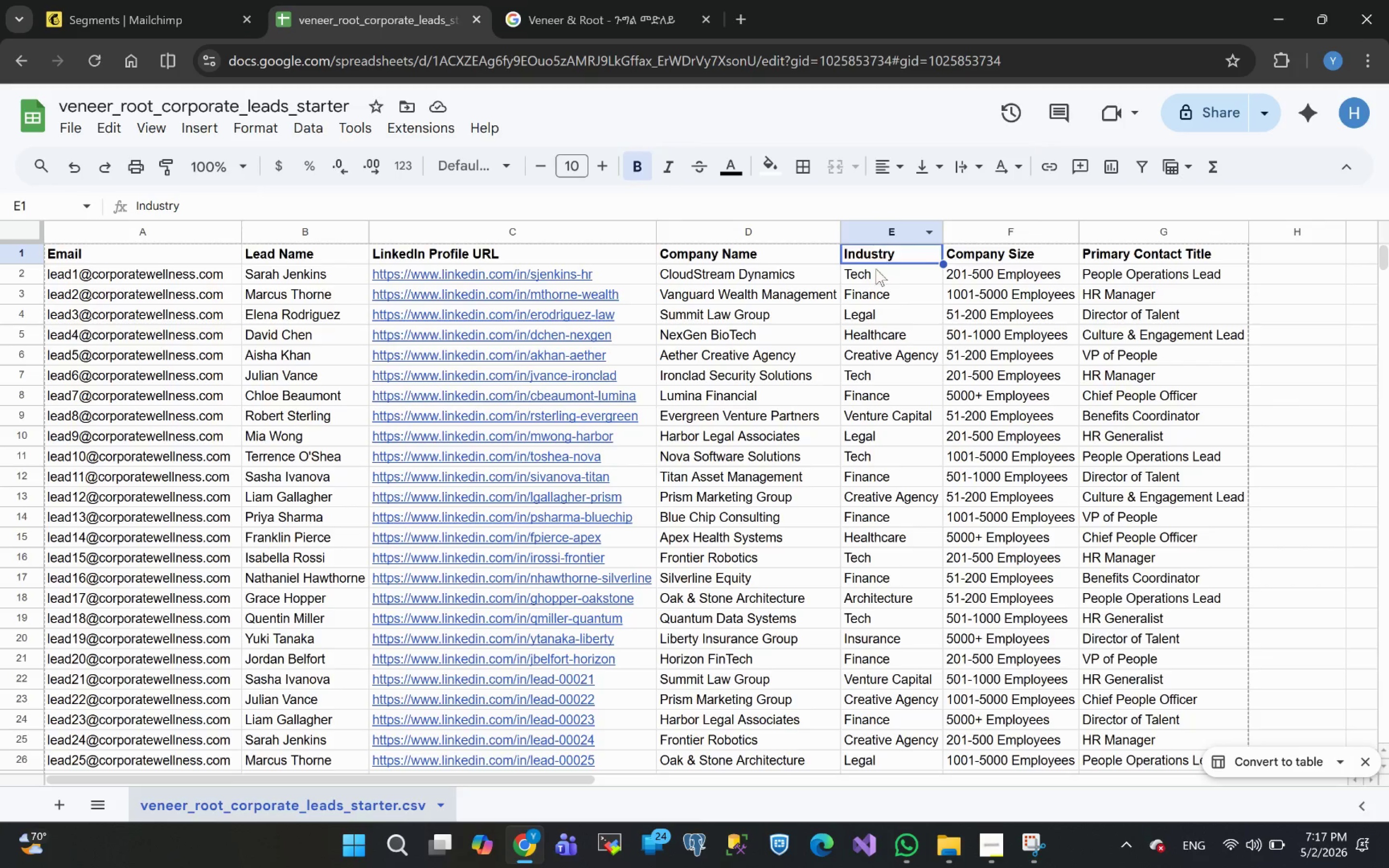 
left_click([870, 276])
 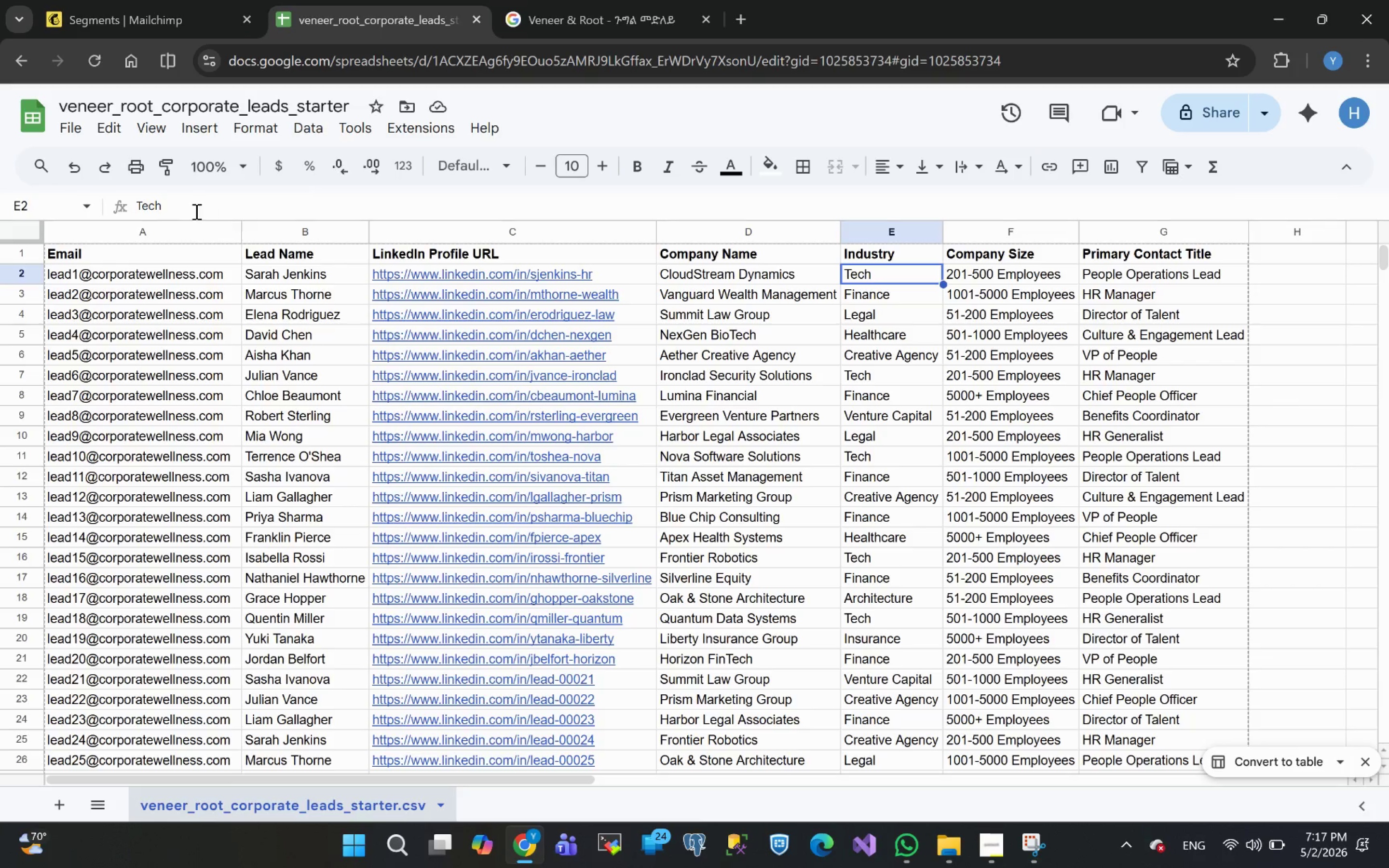 
left_click_drag(start_coordinate=[181, 204], to_coordinate=[87, 205])
 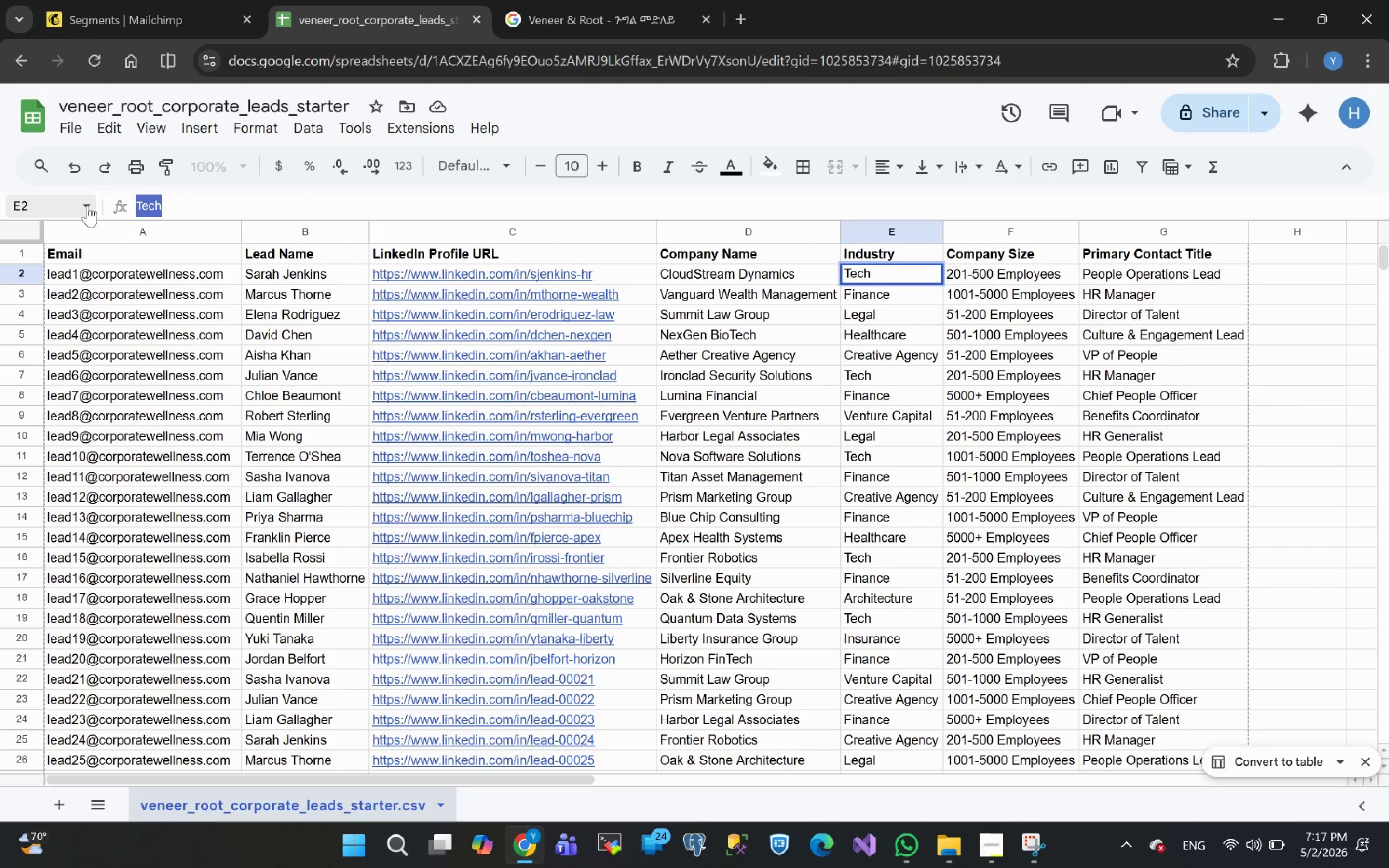 
key(Control+C)
 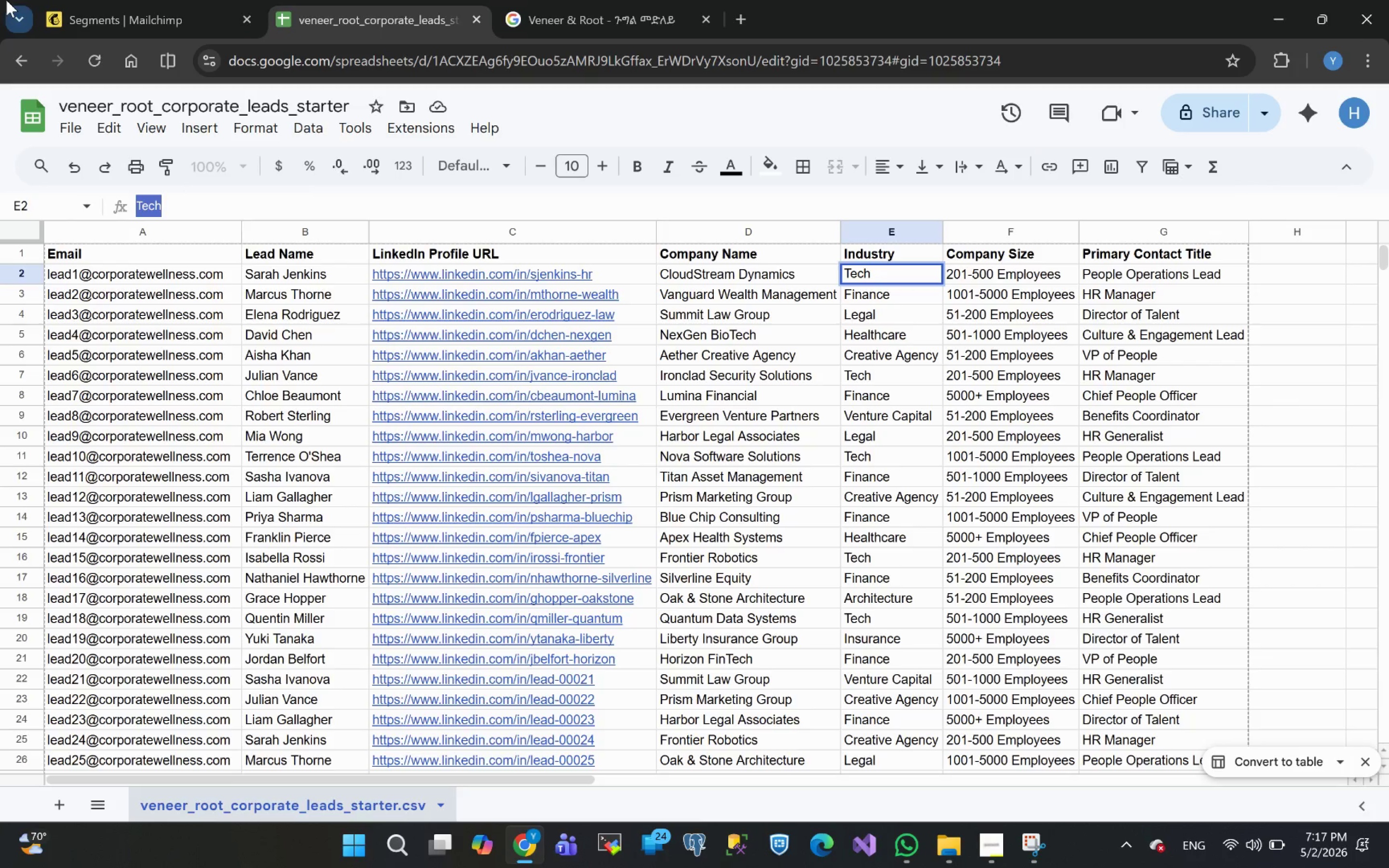 
left_click([109, 4])
 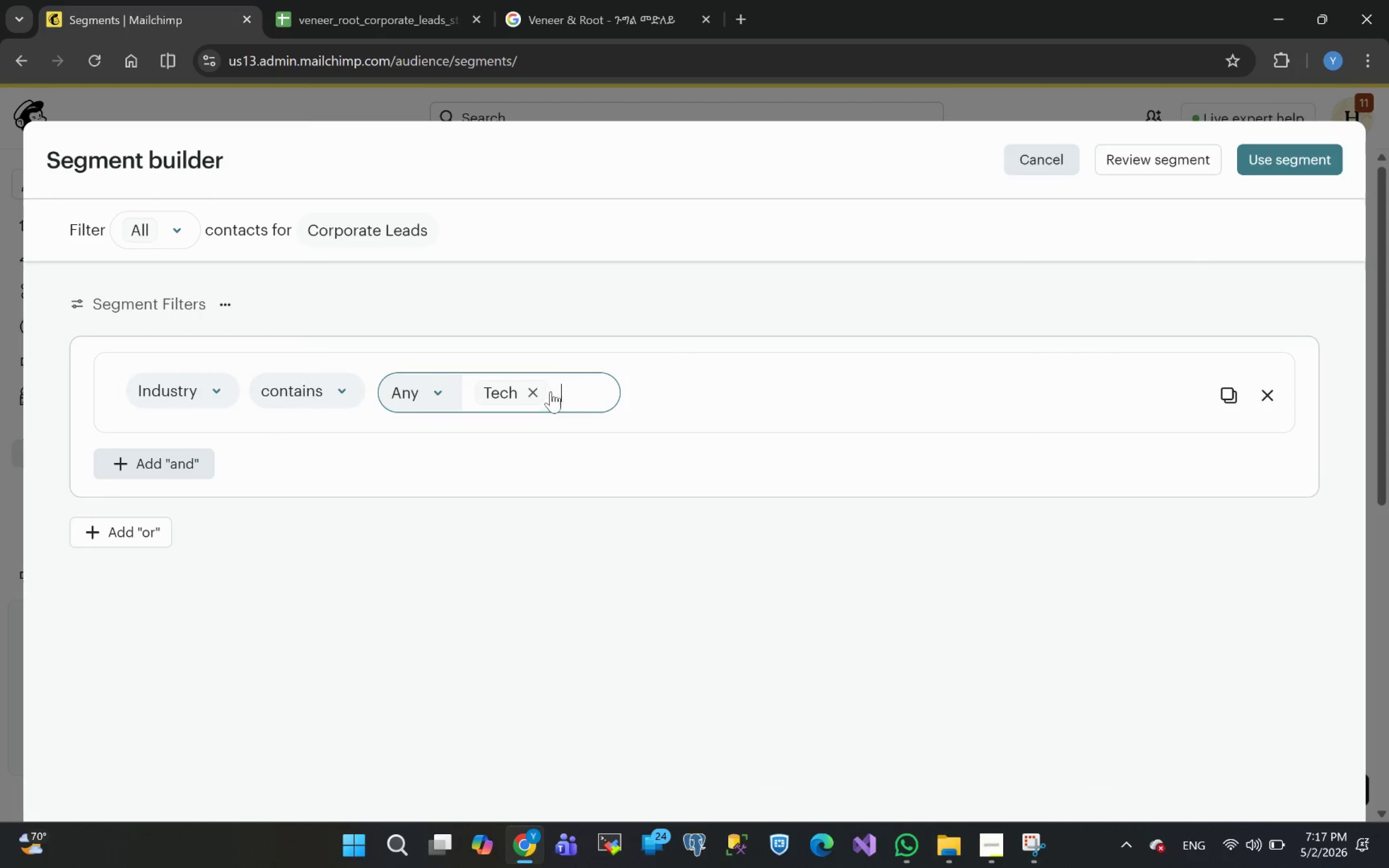 
left_click([531, 389])
 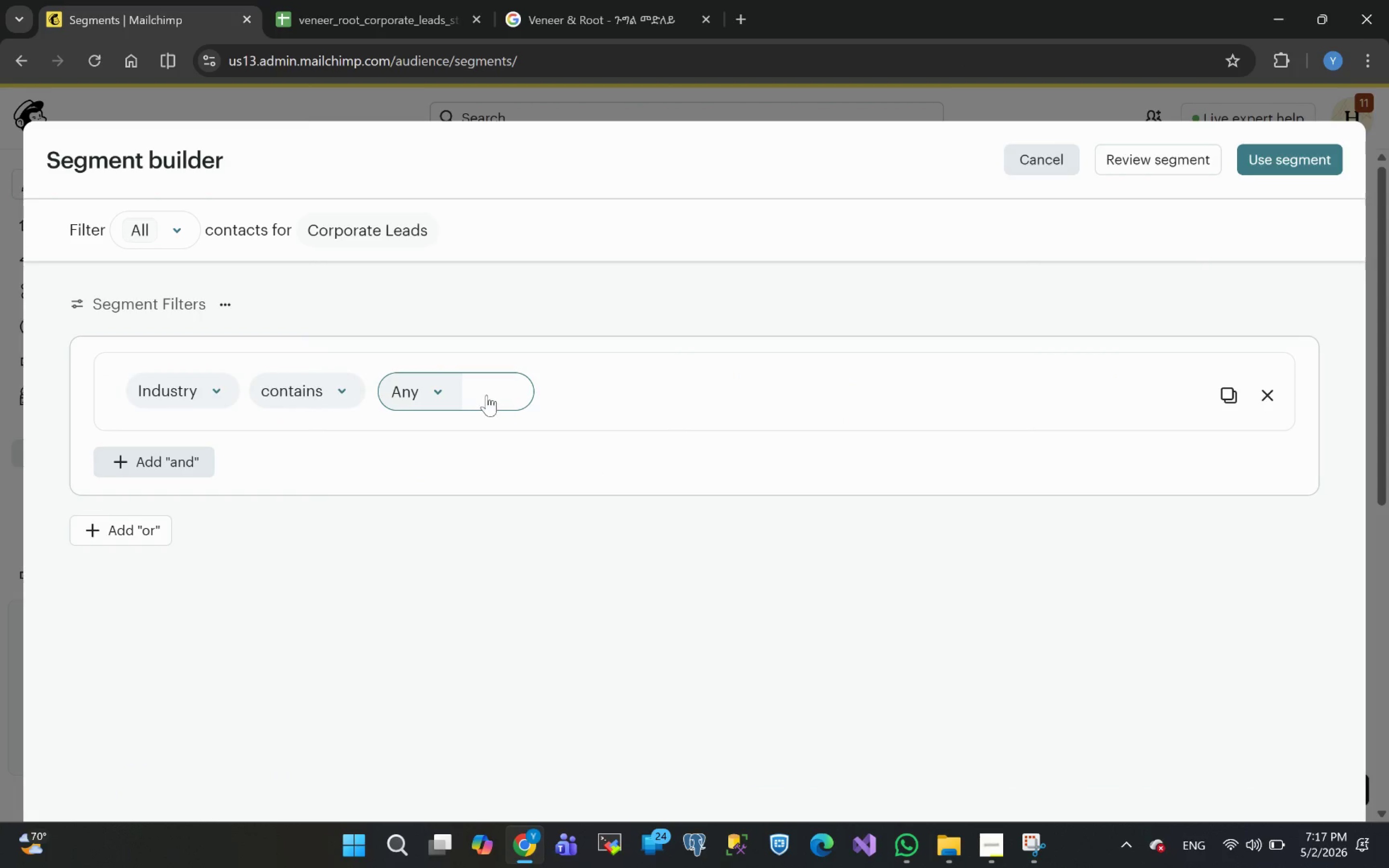 
left_click([487, 393])
 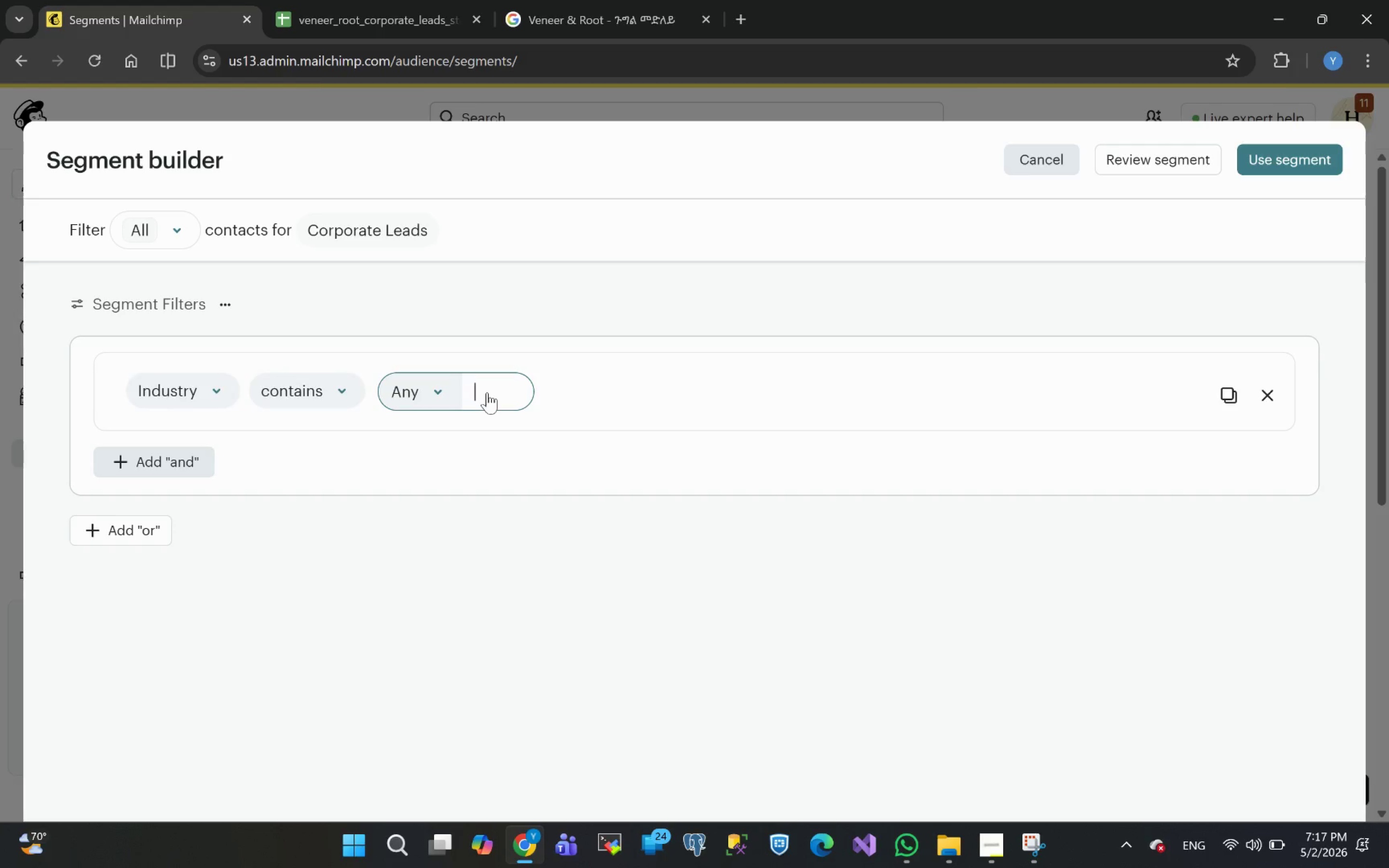 
key(Control+V)
 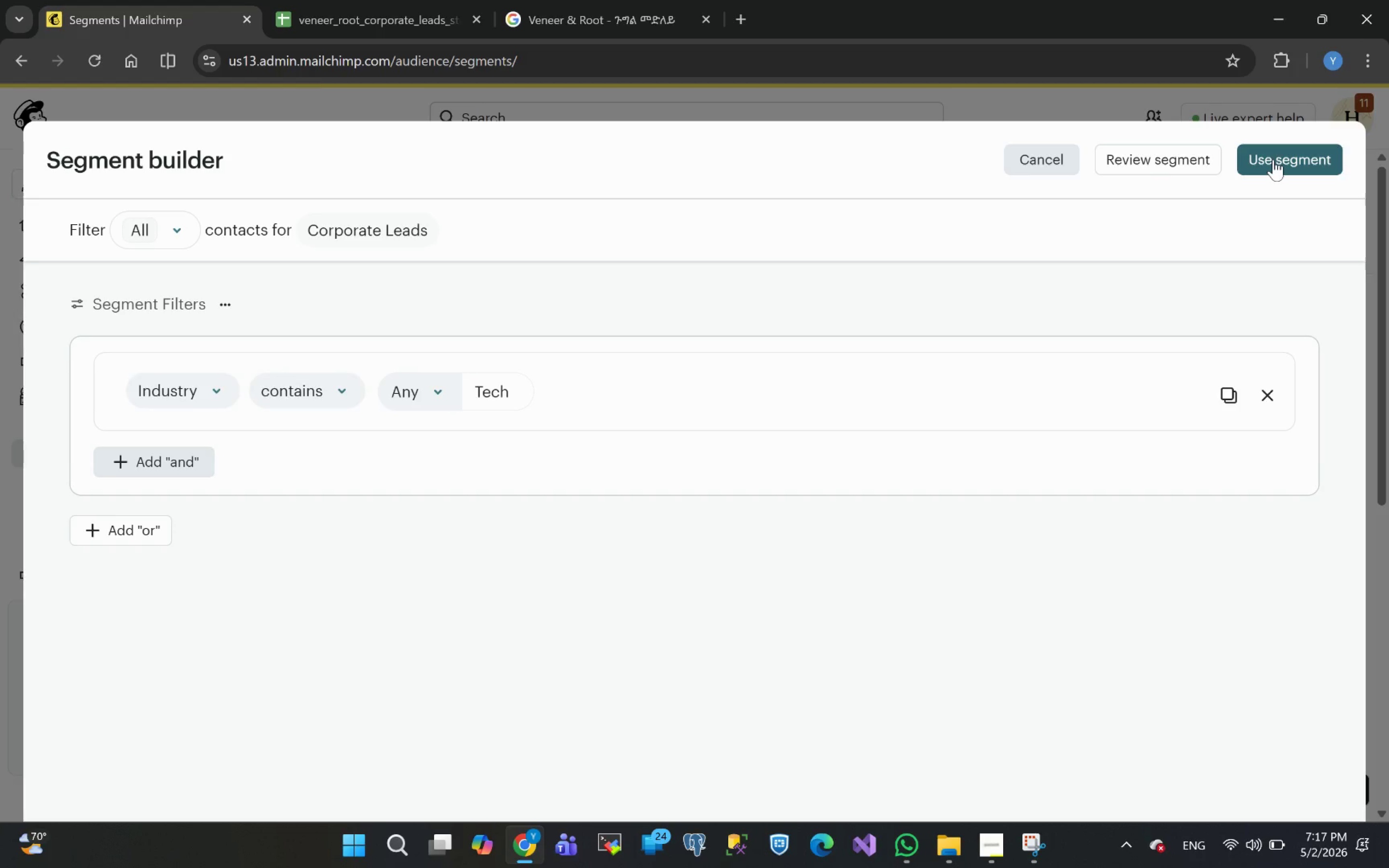 
wait(7.0)
 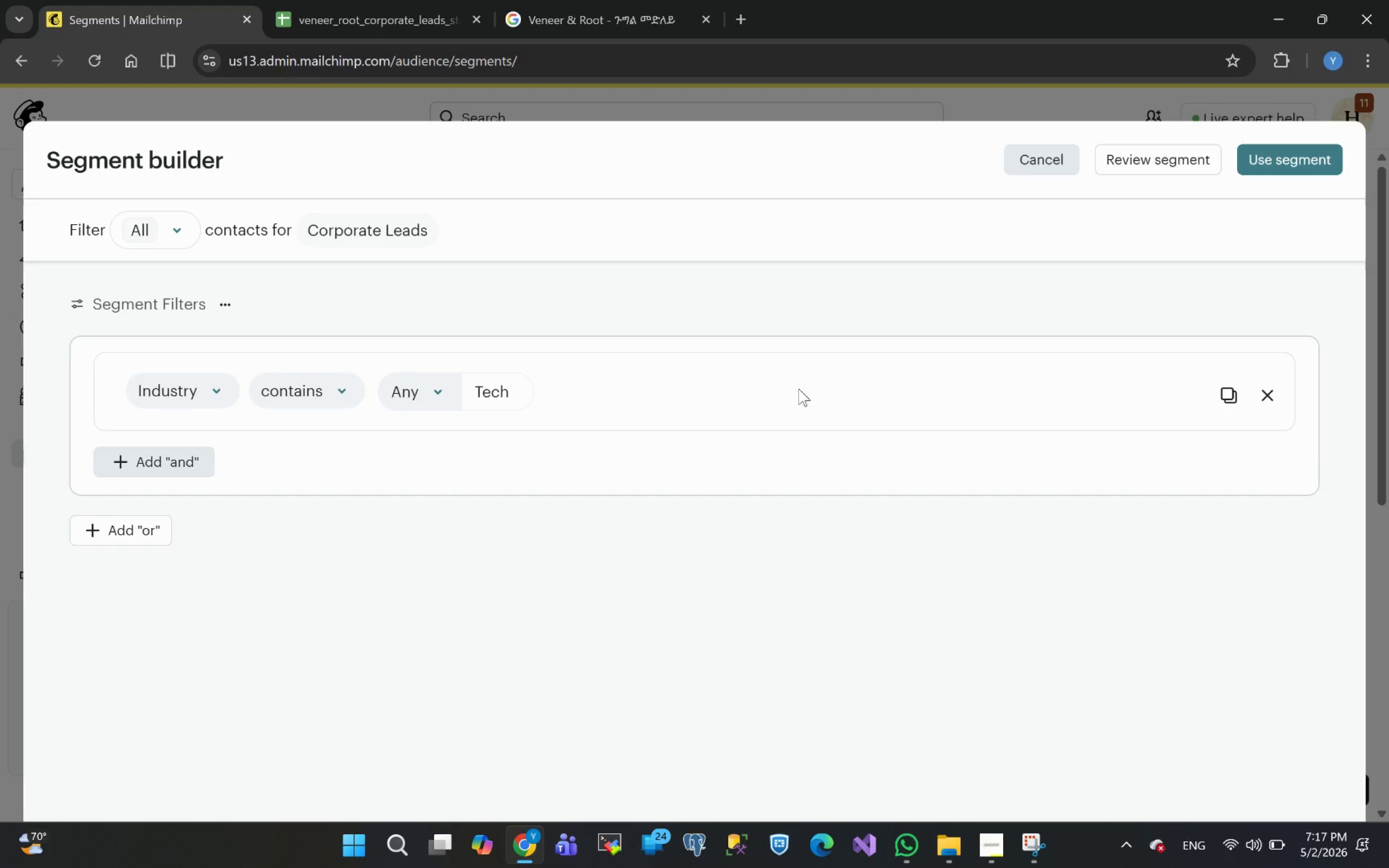 
left_click([1273, 160])
 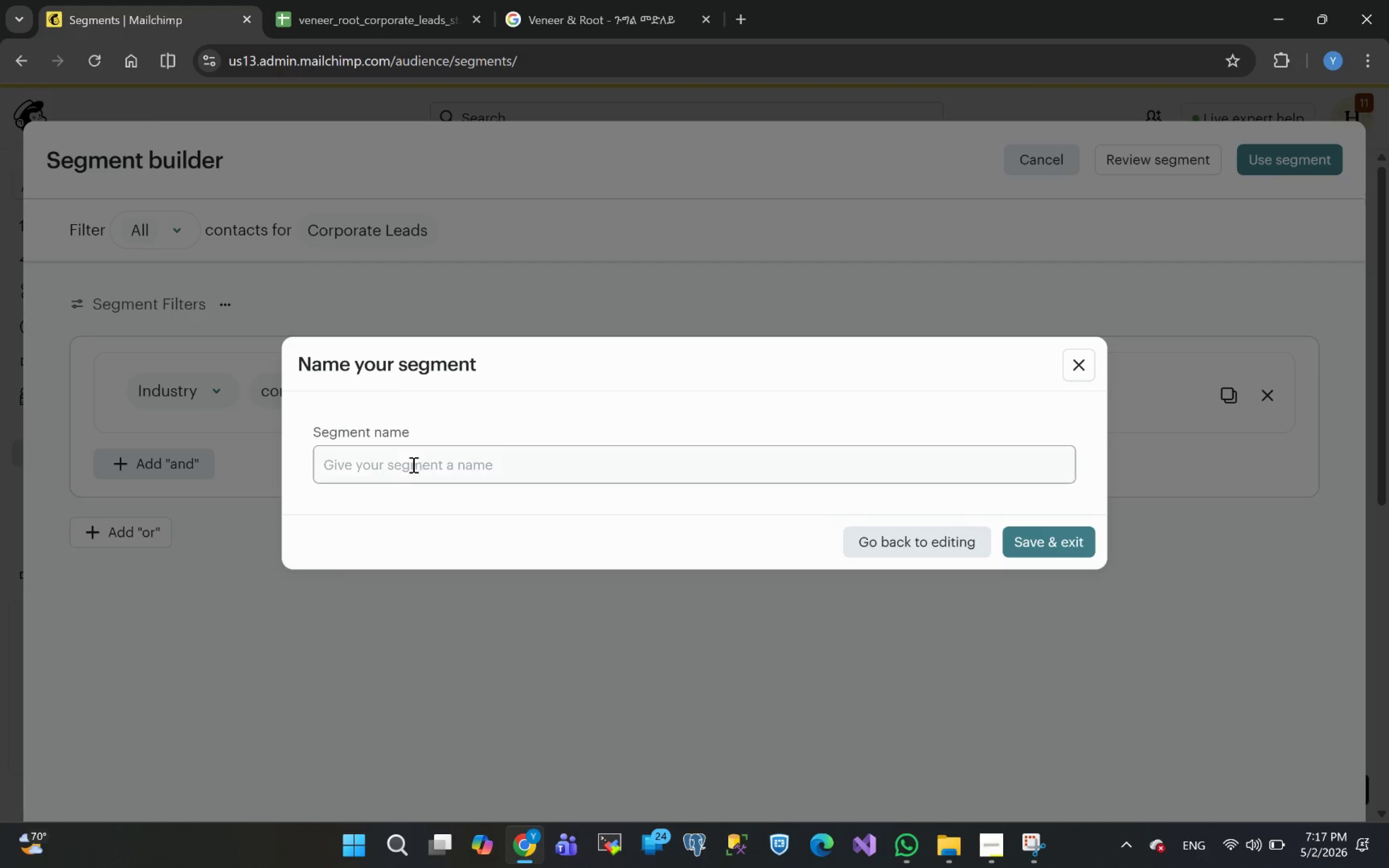 
left_click([408, 471])
 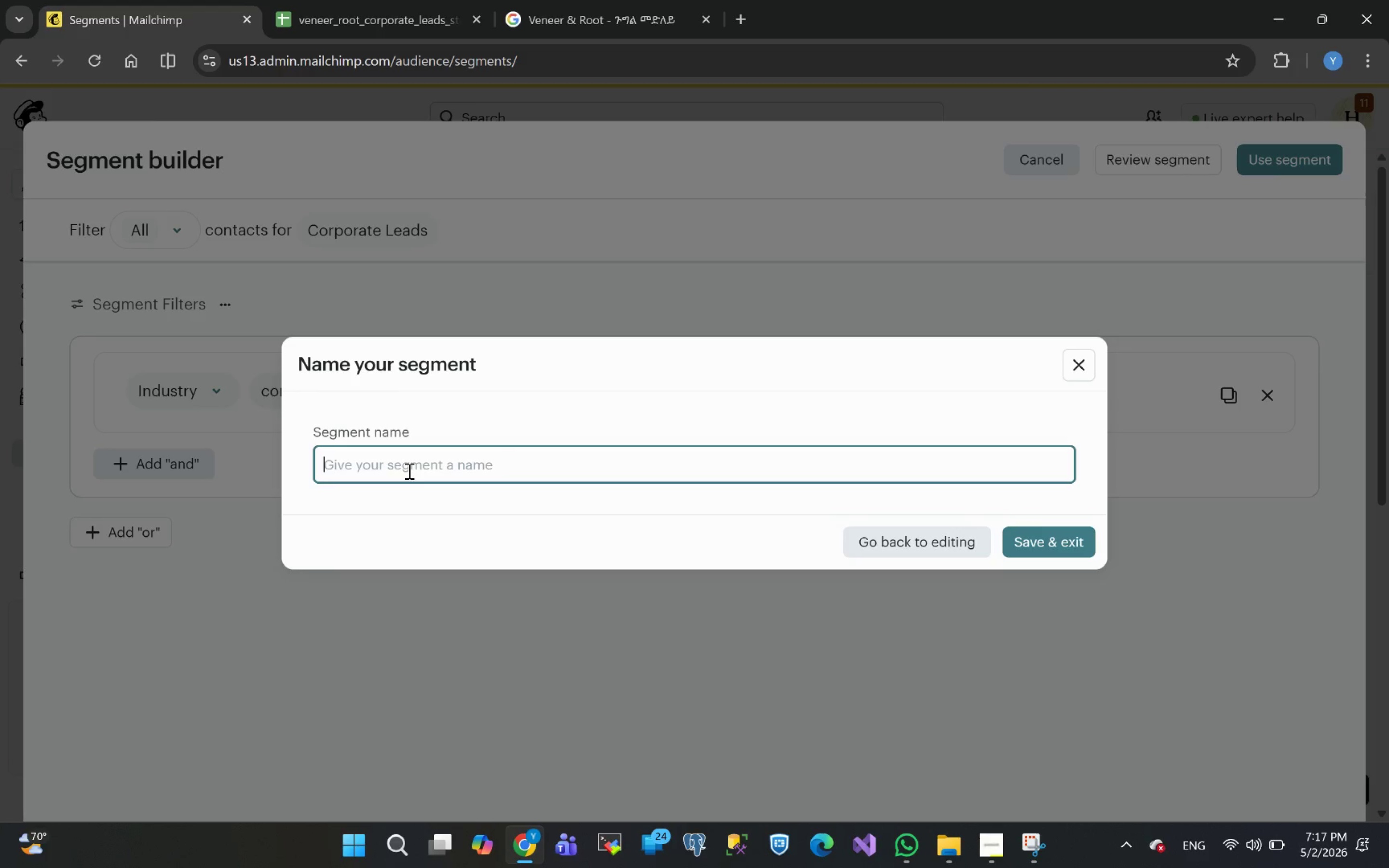 
key(Control+V)
 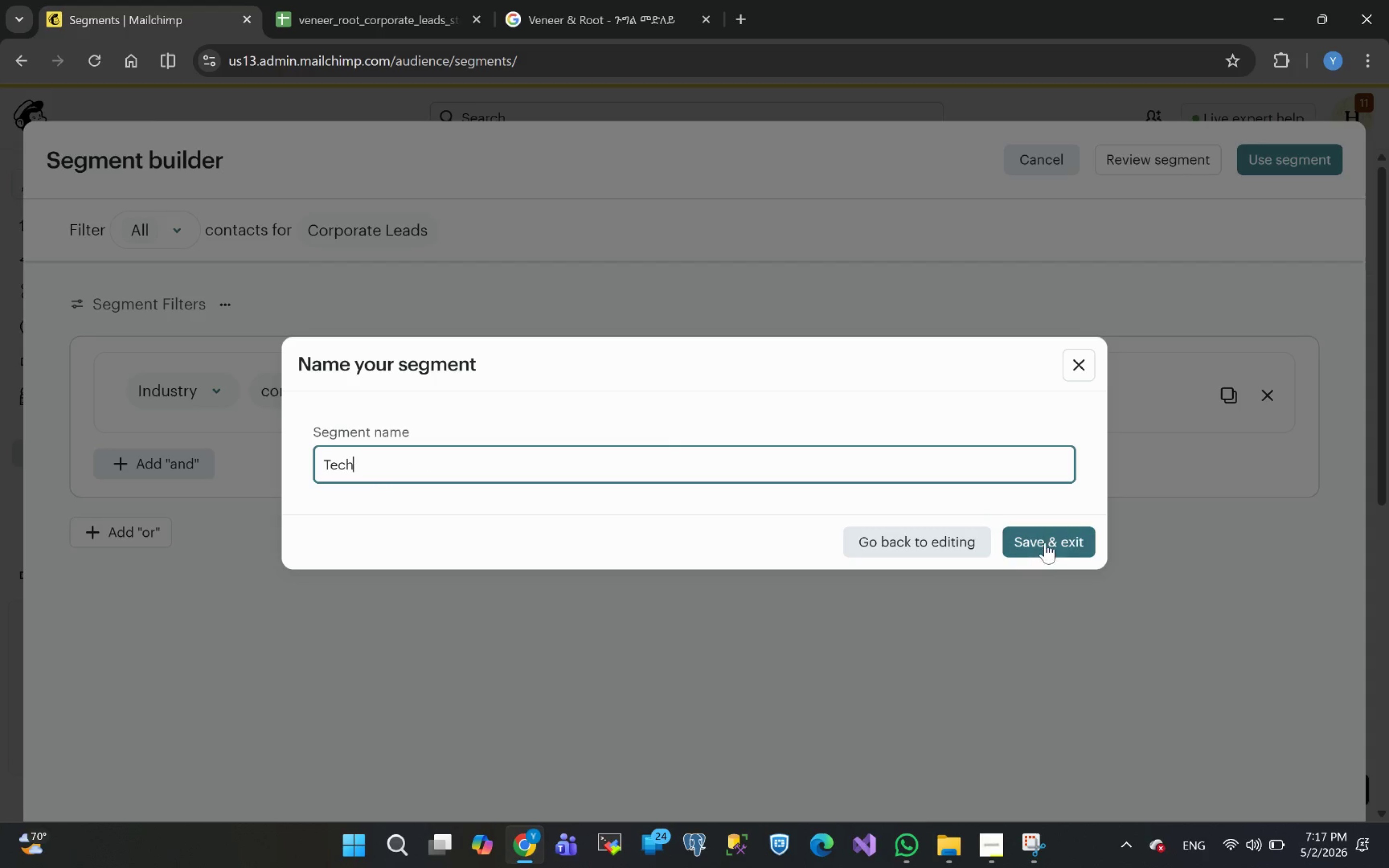 
left_click([1046, 540])
 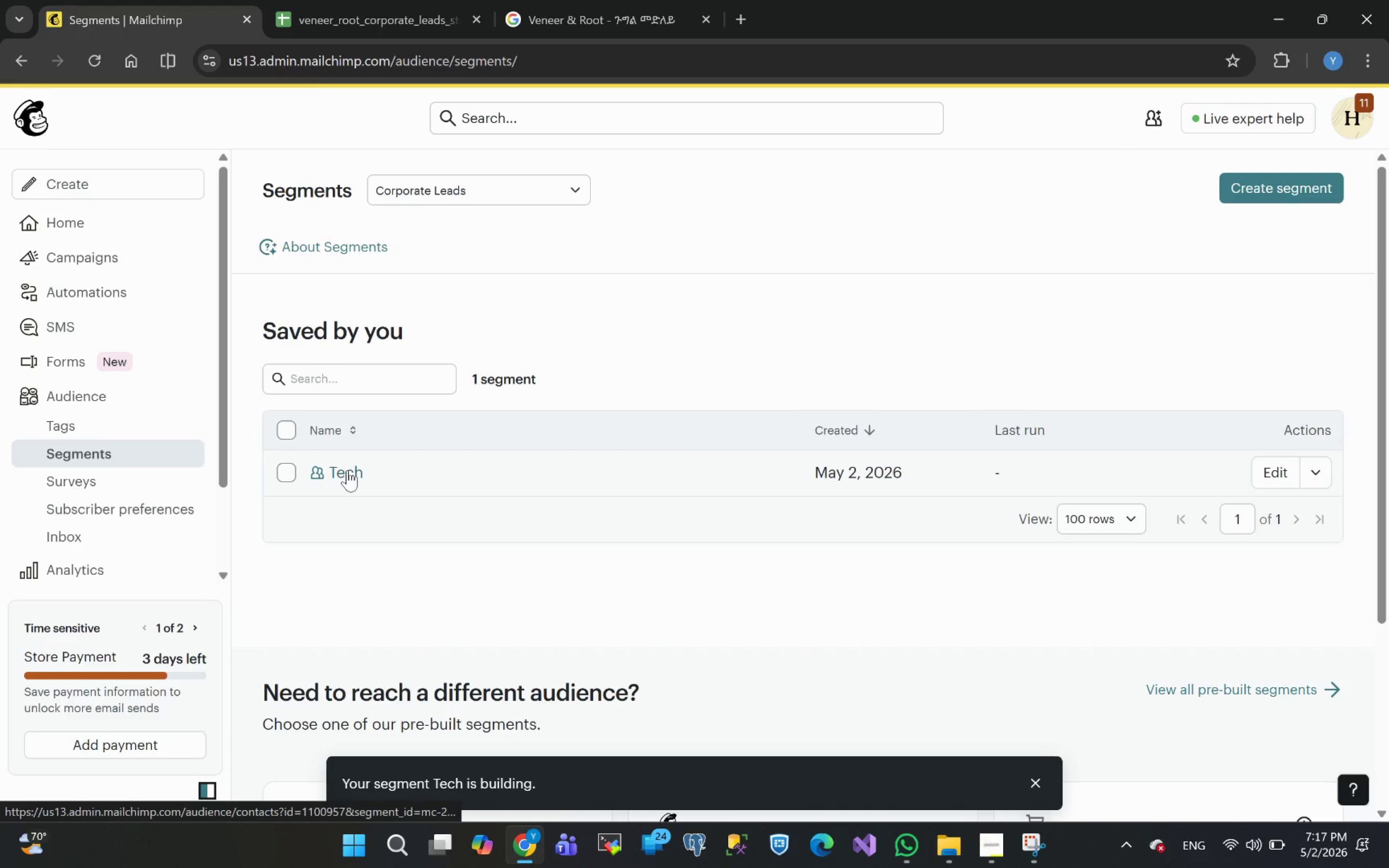 
left_click([347, 470])
 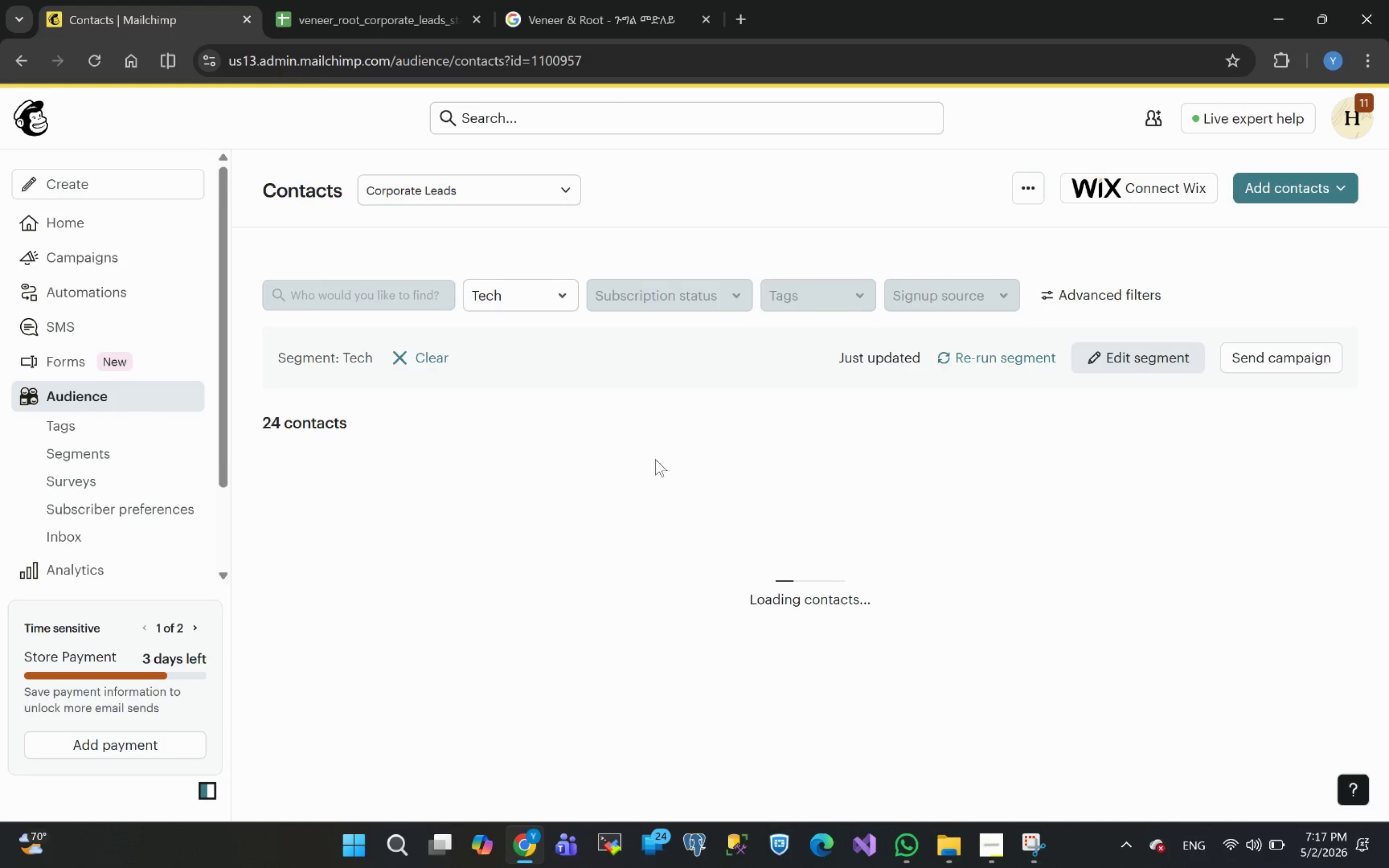 
wait(5.45)
 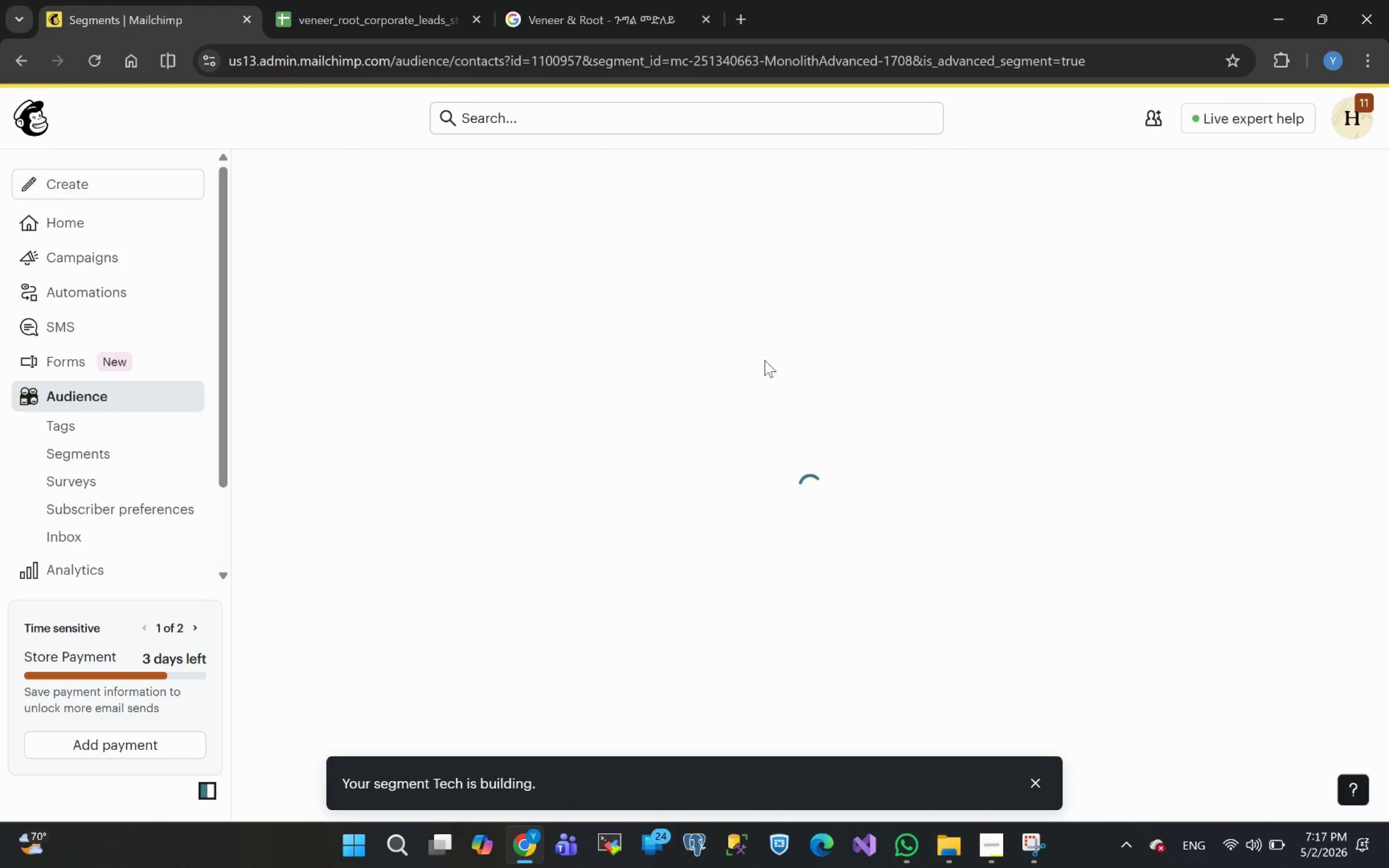 
left_click_drag(start_coordinate=[256, 422], to_coordinate=[293, 421])
 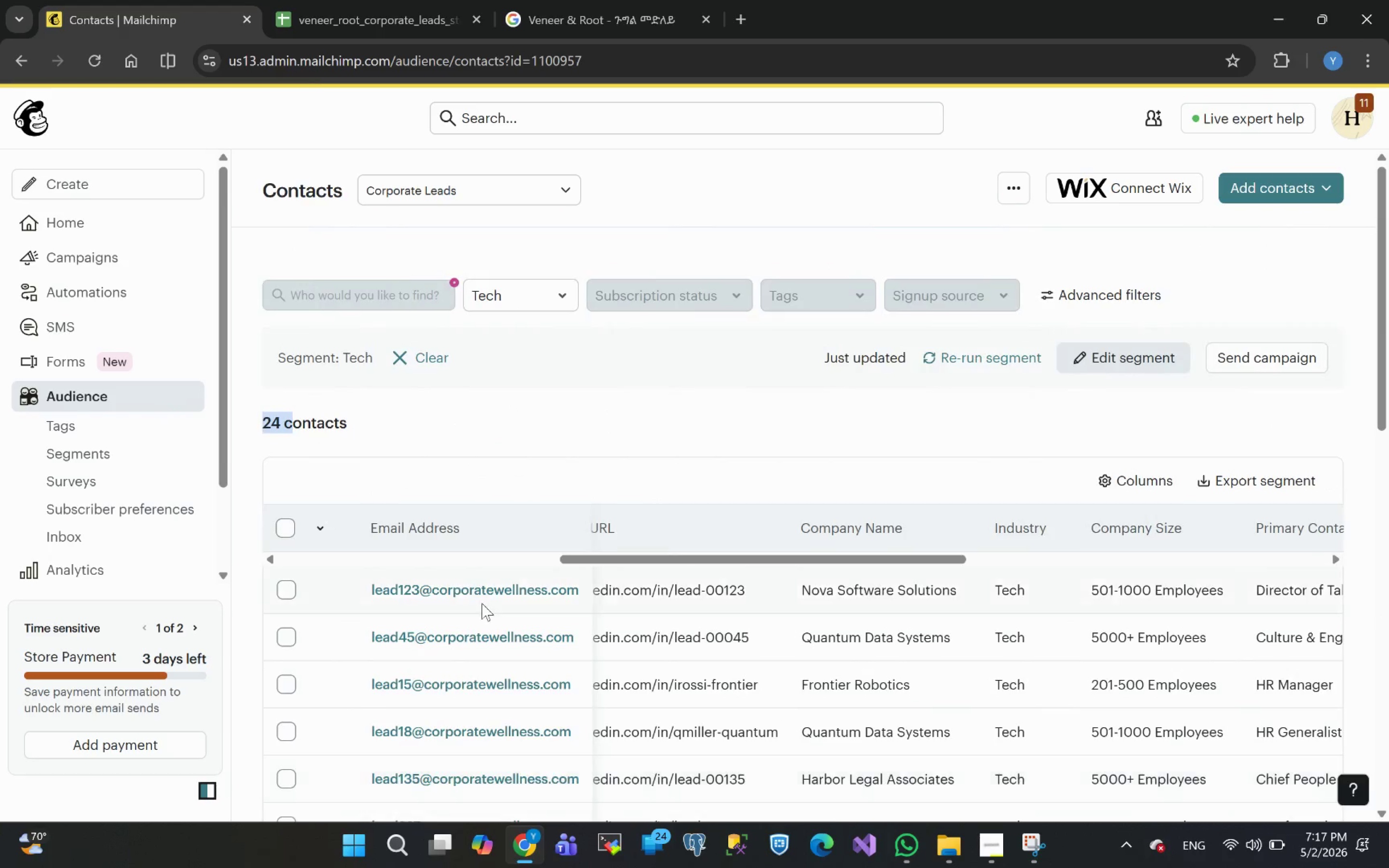 
wait(7.51)
 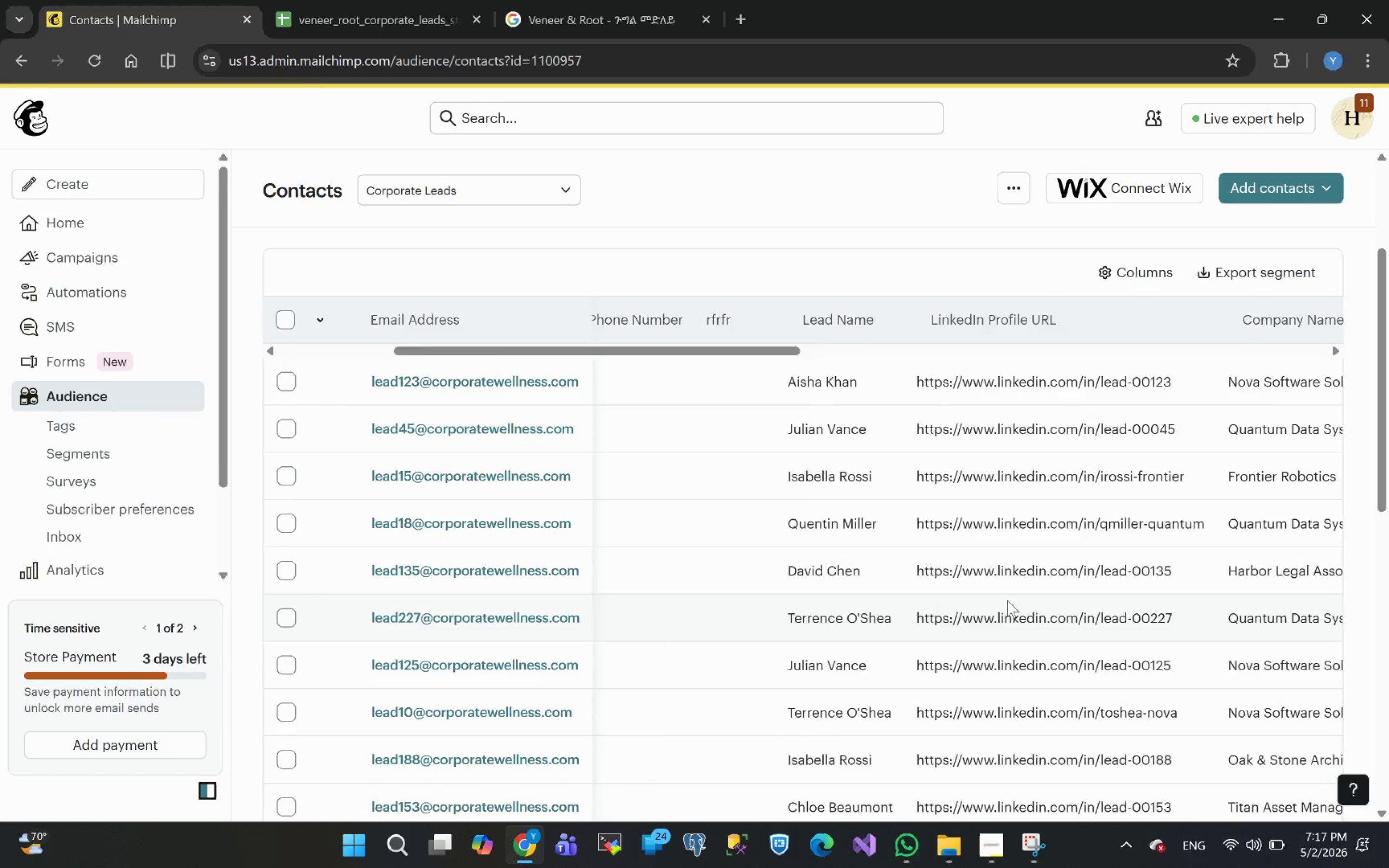 
left_click([404, 355])
 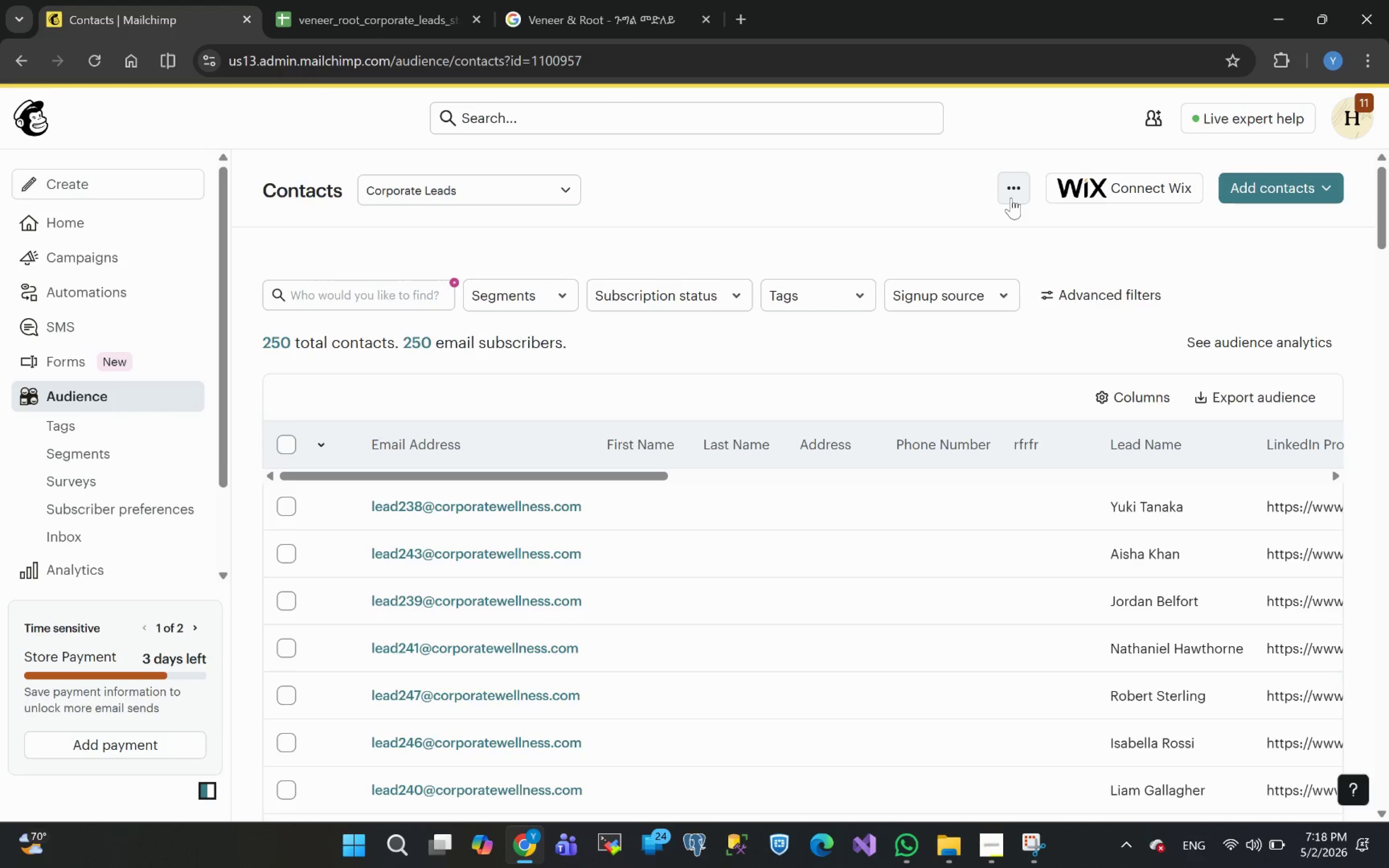 
wait(21.24)
 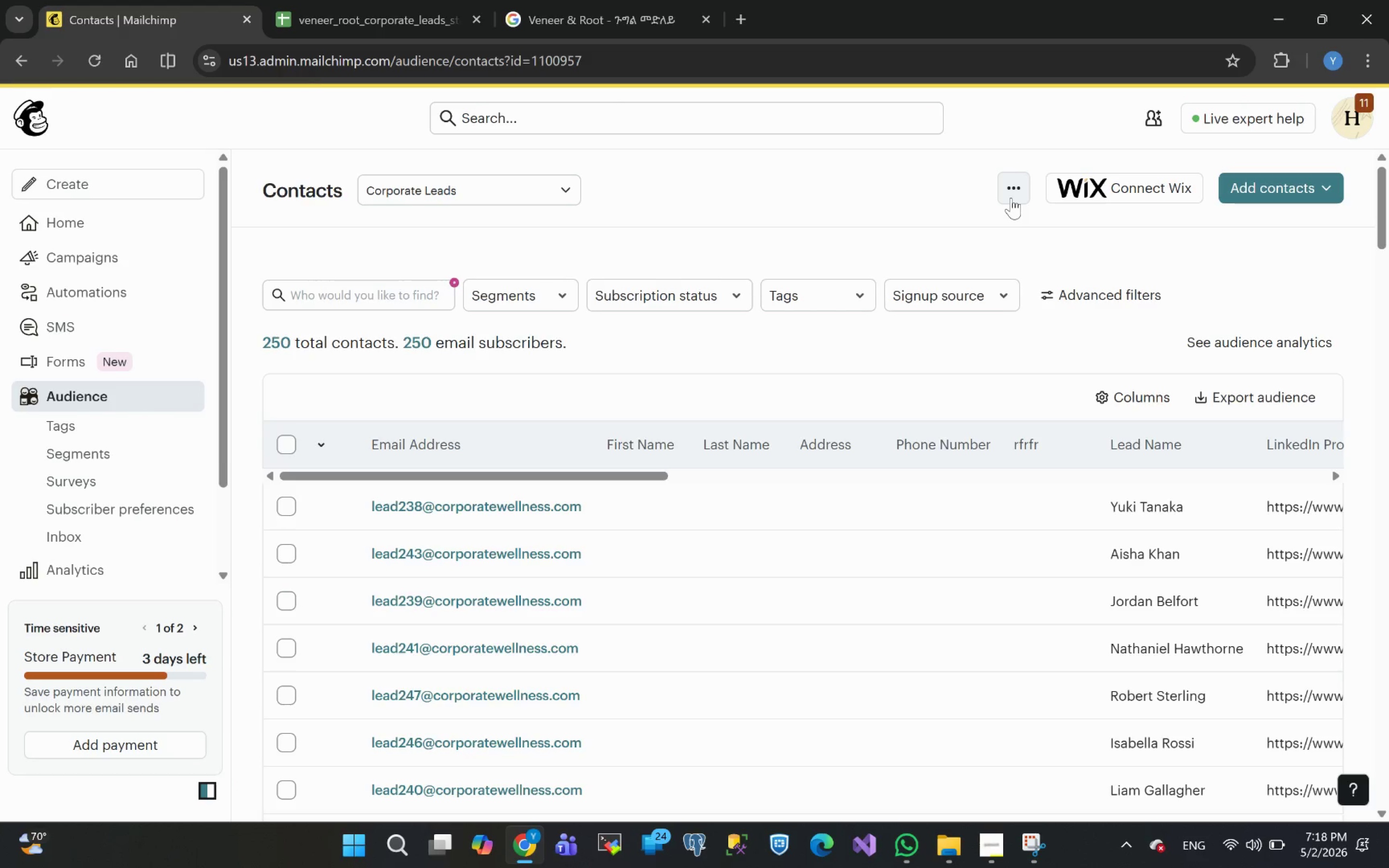 
left_click([87, 455])
 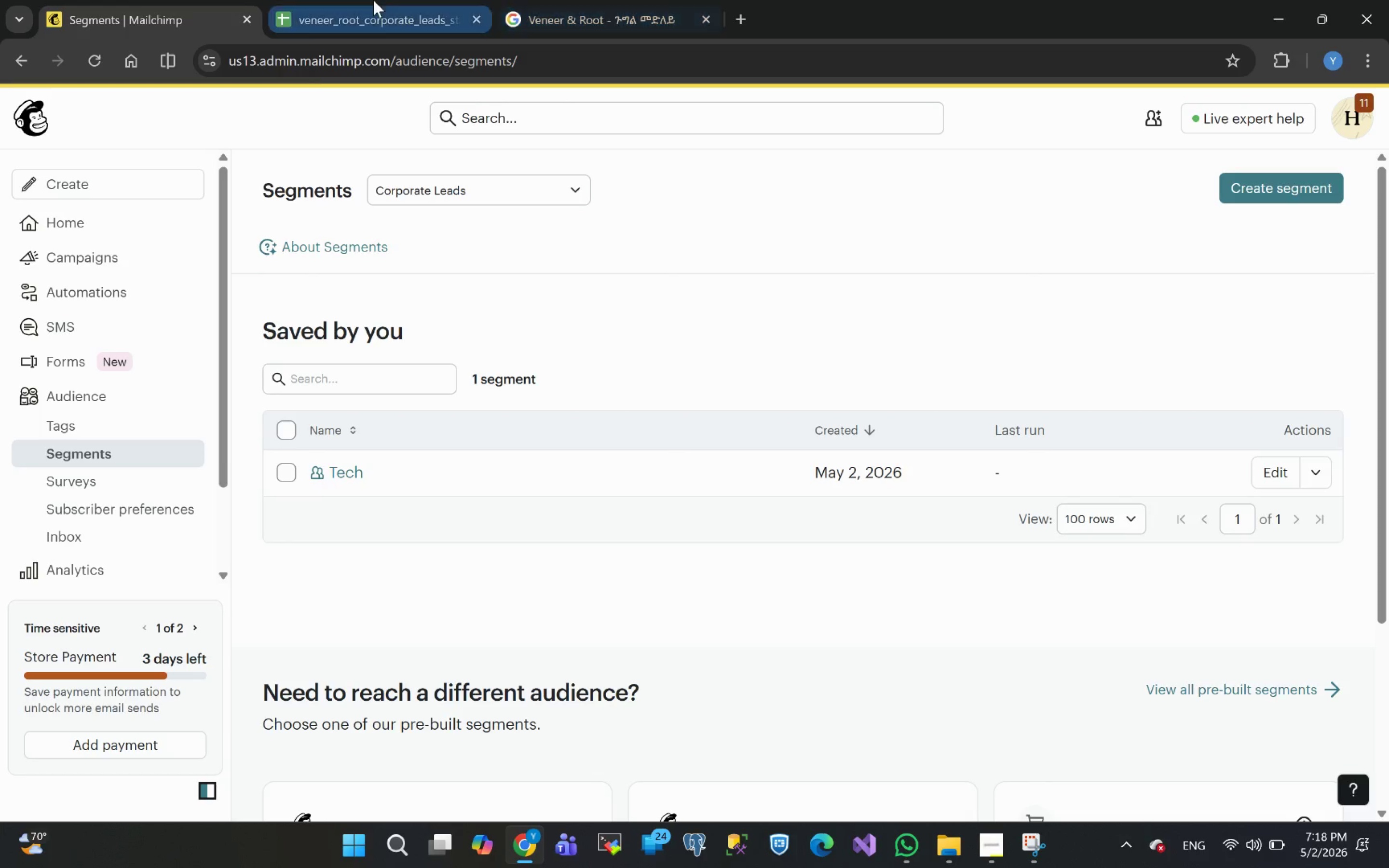 
left_click([373, 0])
 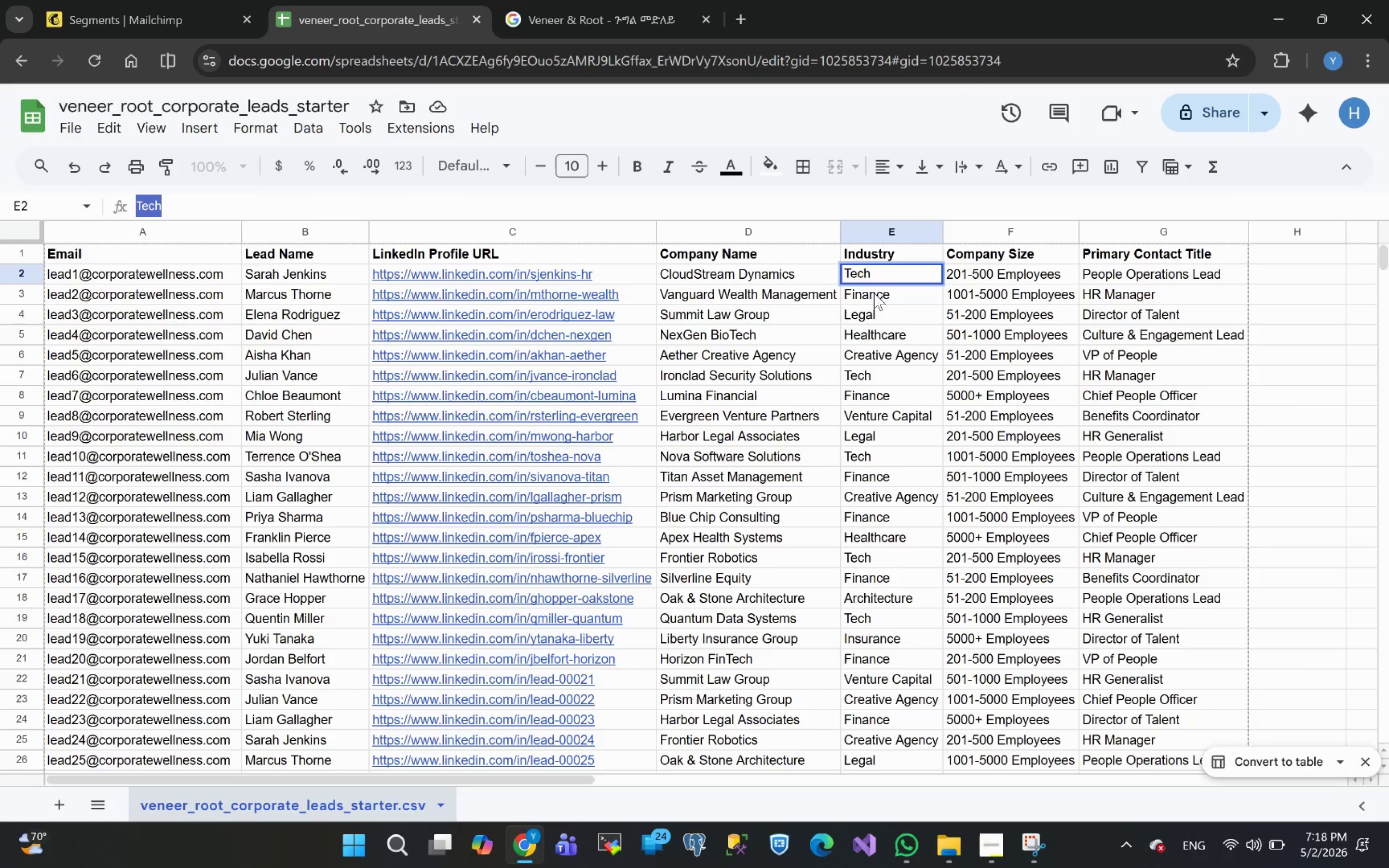 
left_click([870, 292])
 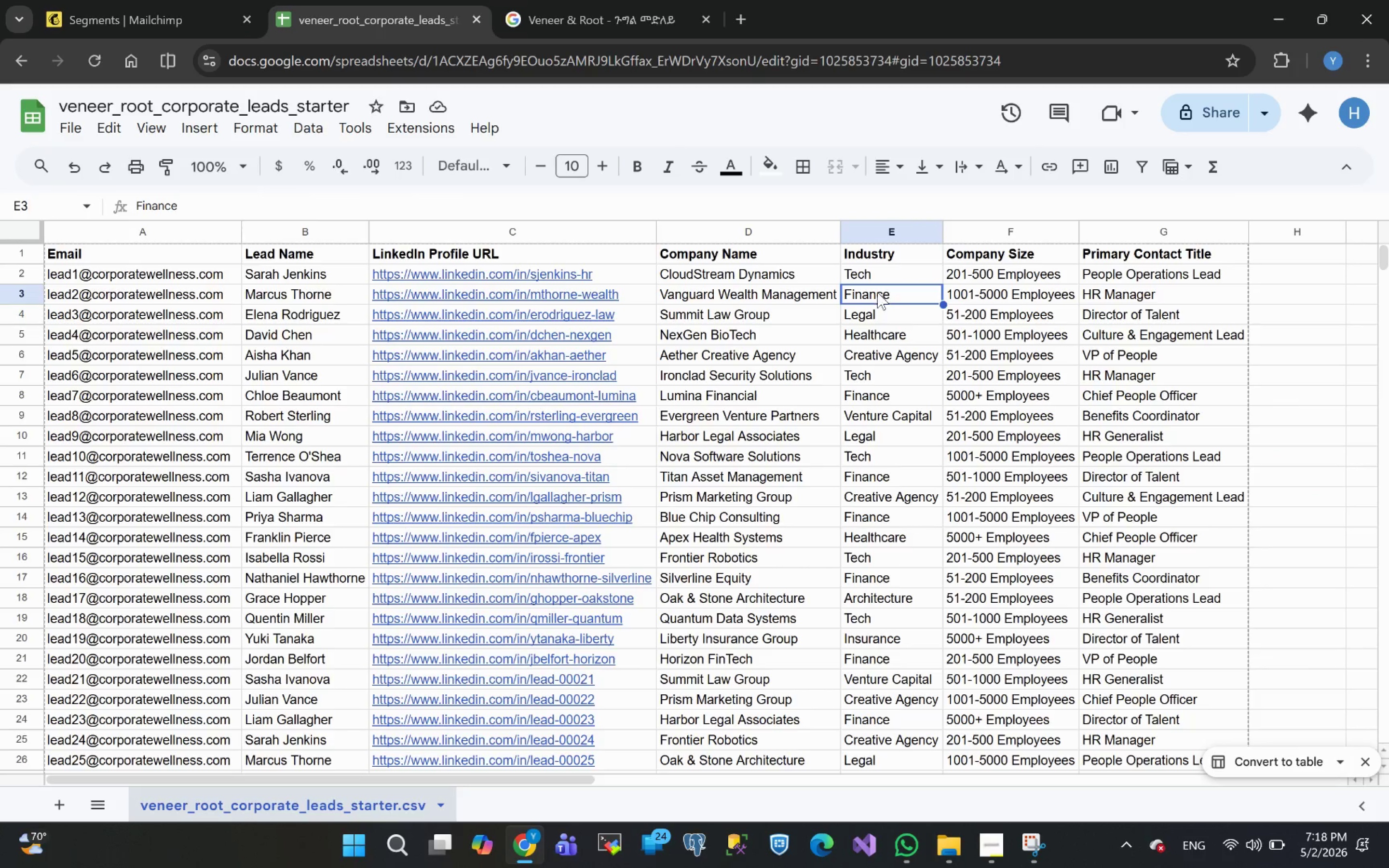 
left_click_drag(start_coordinate=[193, 207], to_coordinate=[0, 235])
 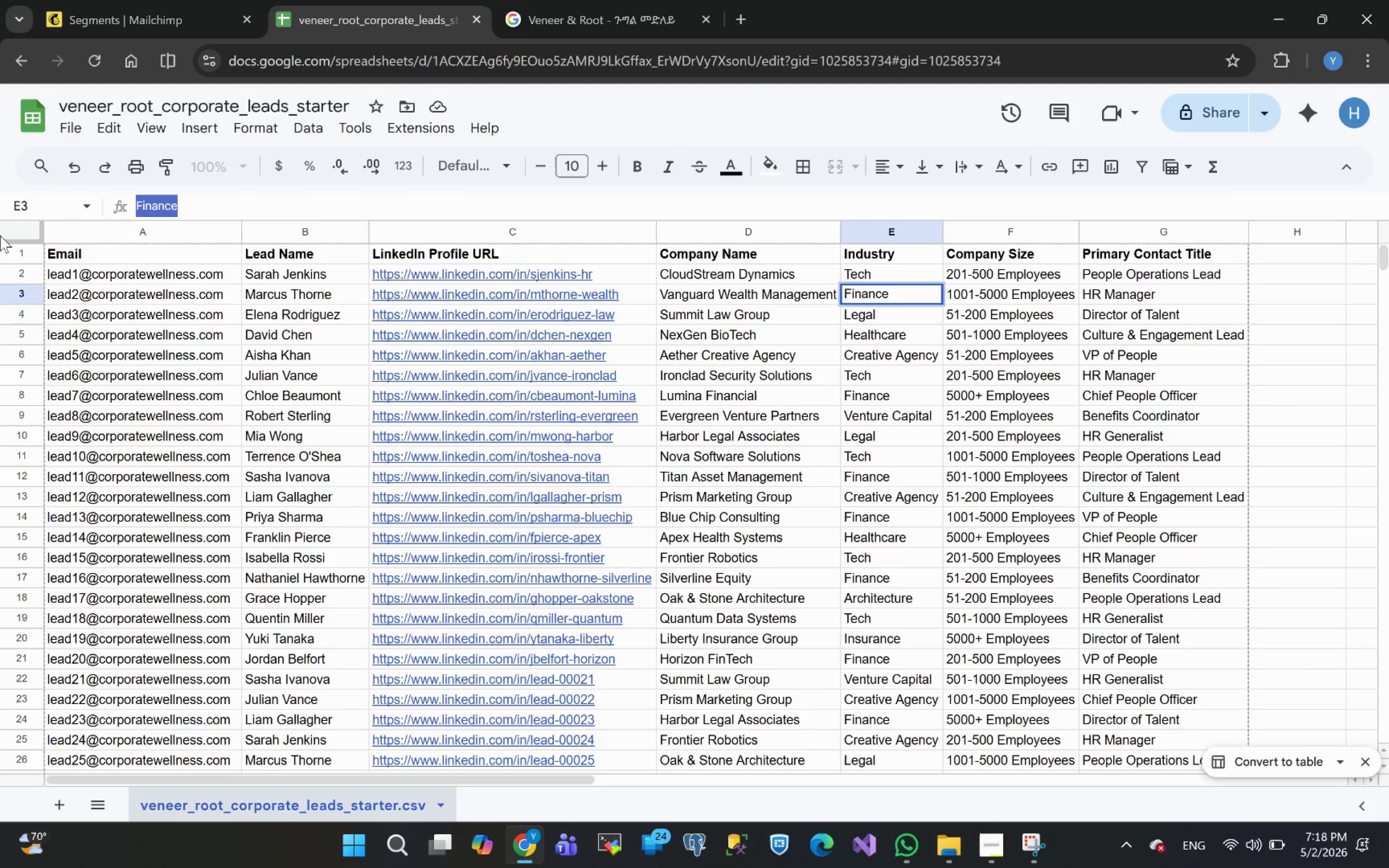 
key(Control+C)
 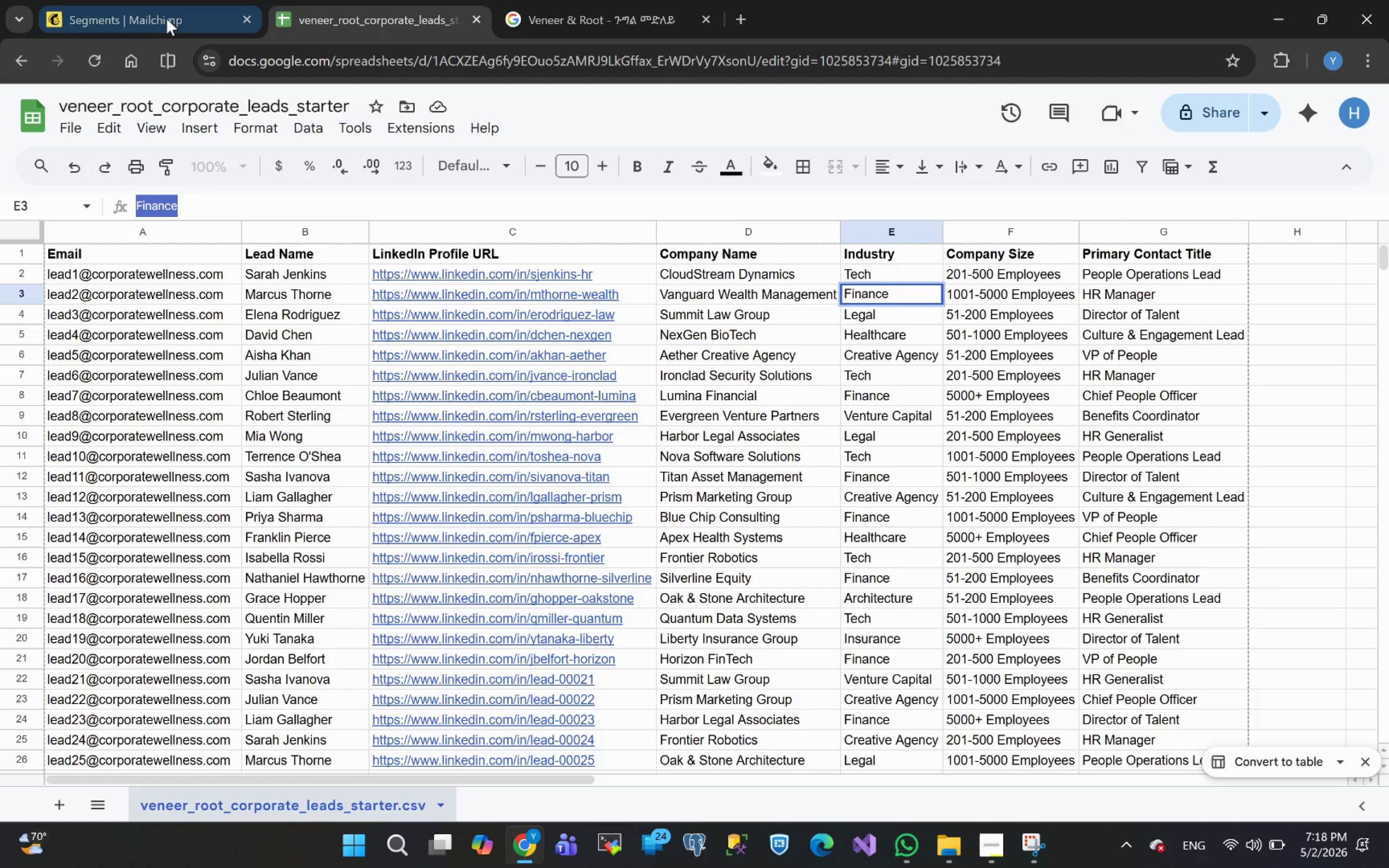 
left_click([104, 2])
 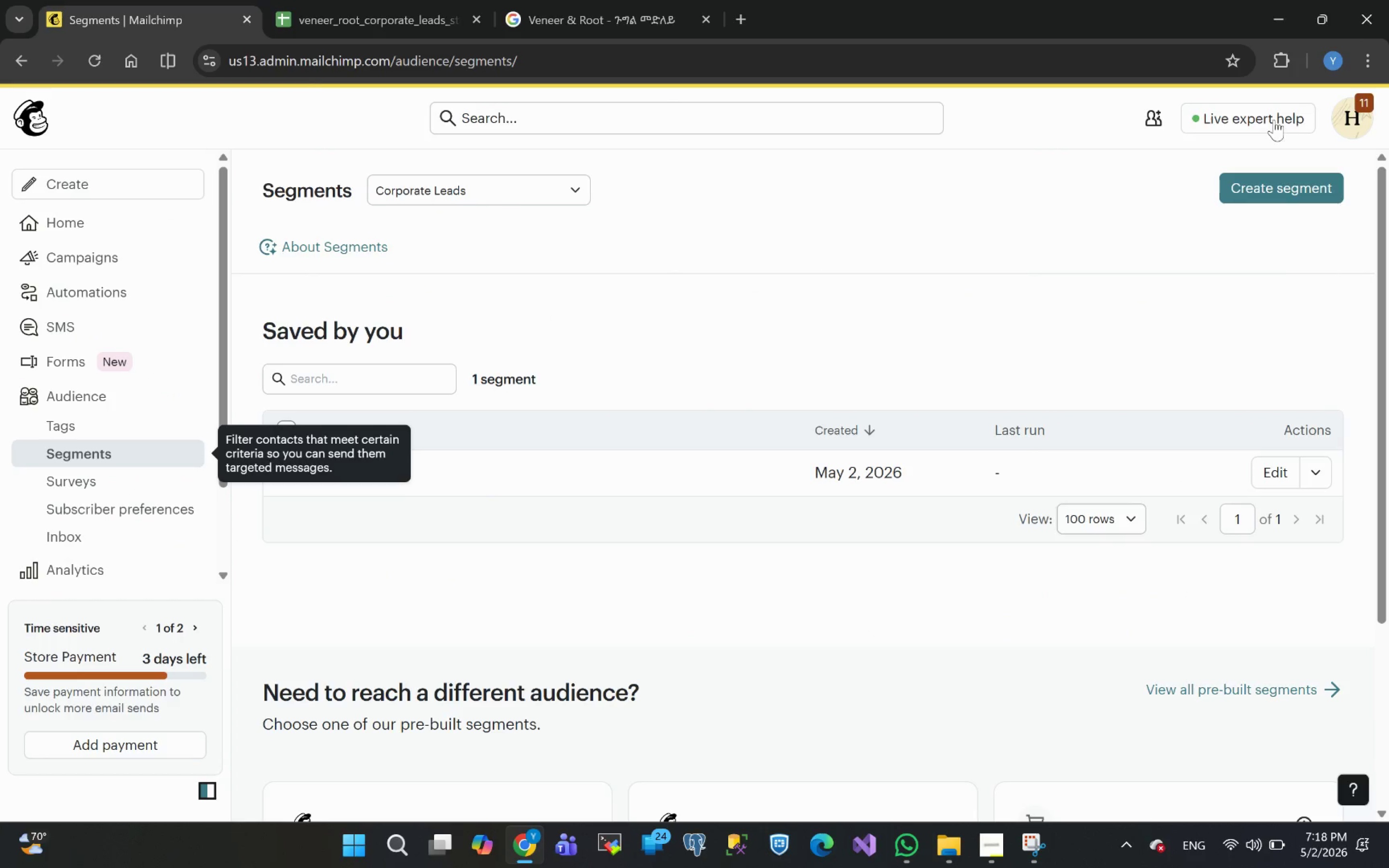 
left_click([1276, 186])
 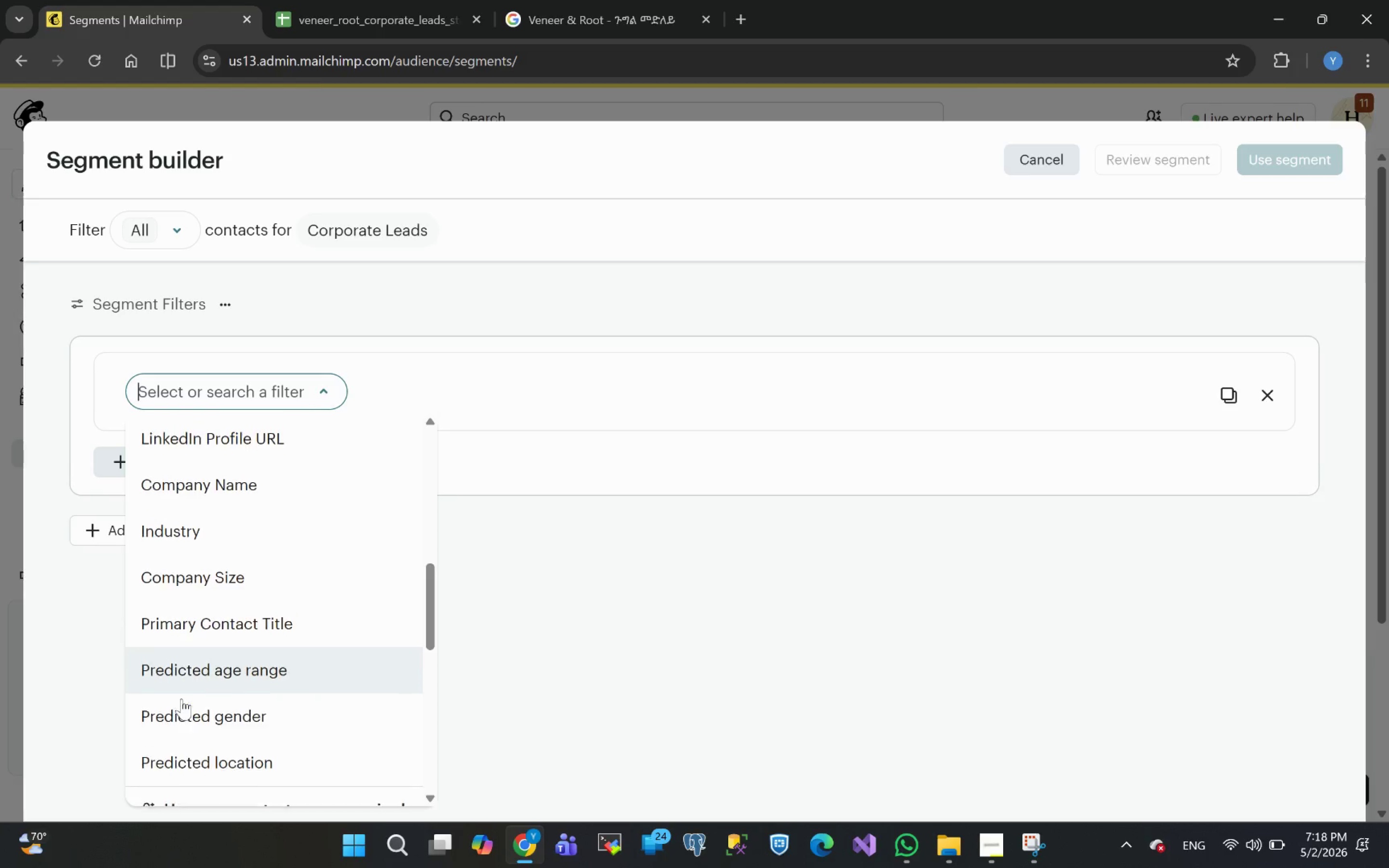 
wait(11.86)
 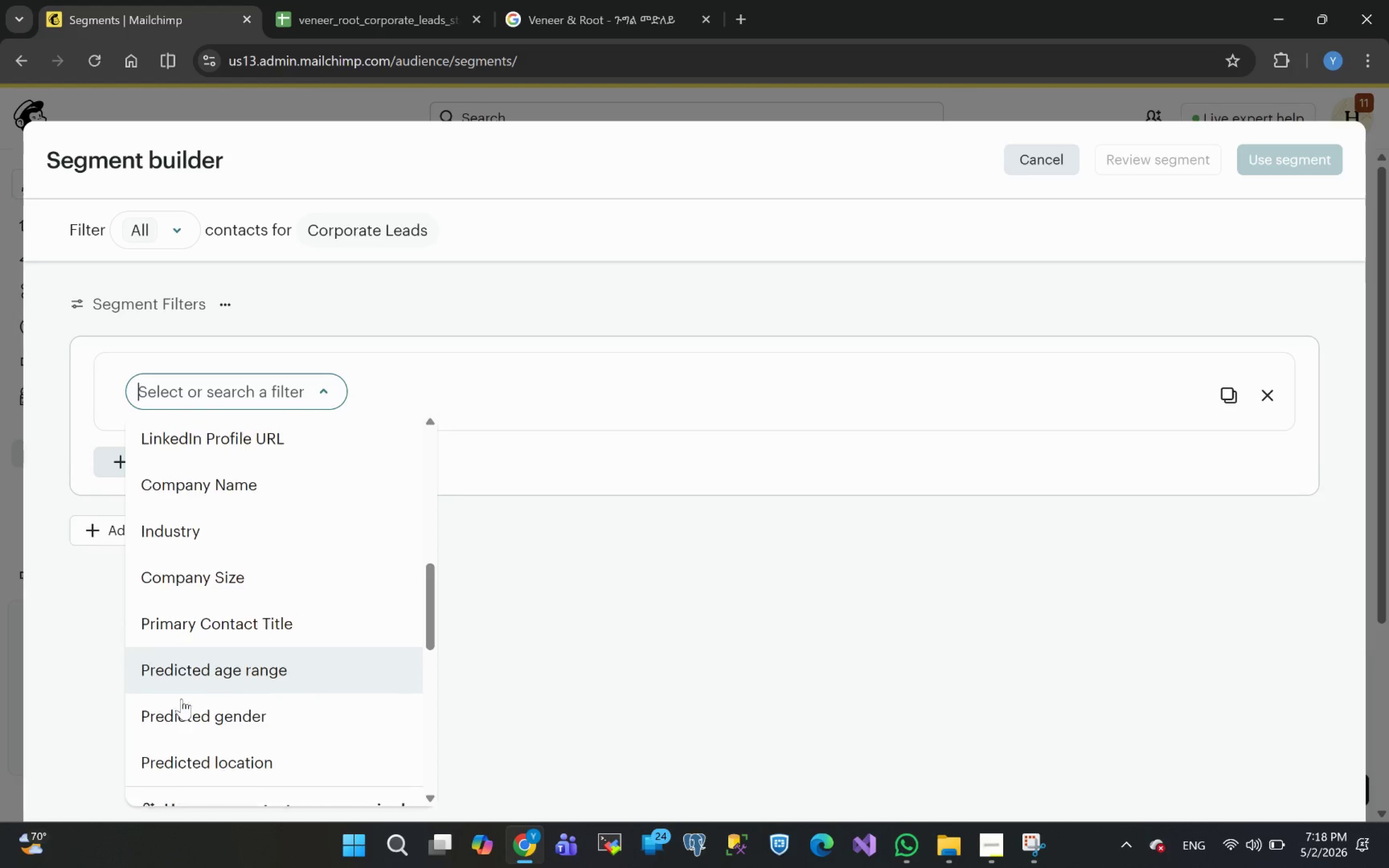 
left_click([179, 600])
 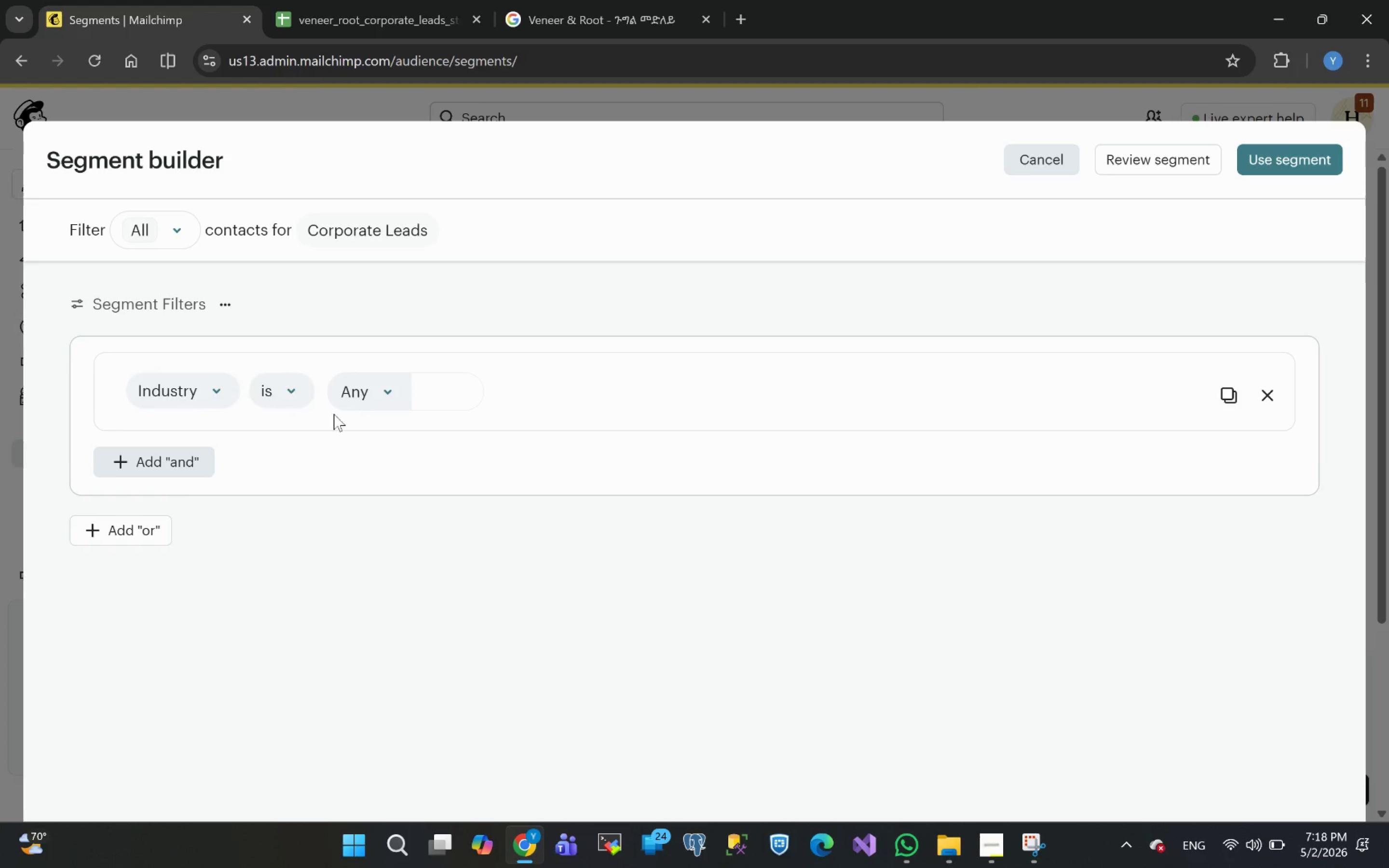 
left_click([294, 389])
 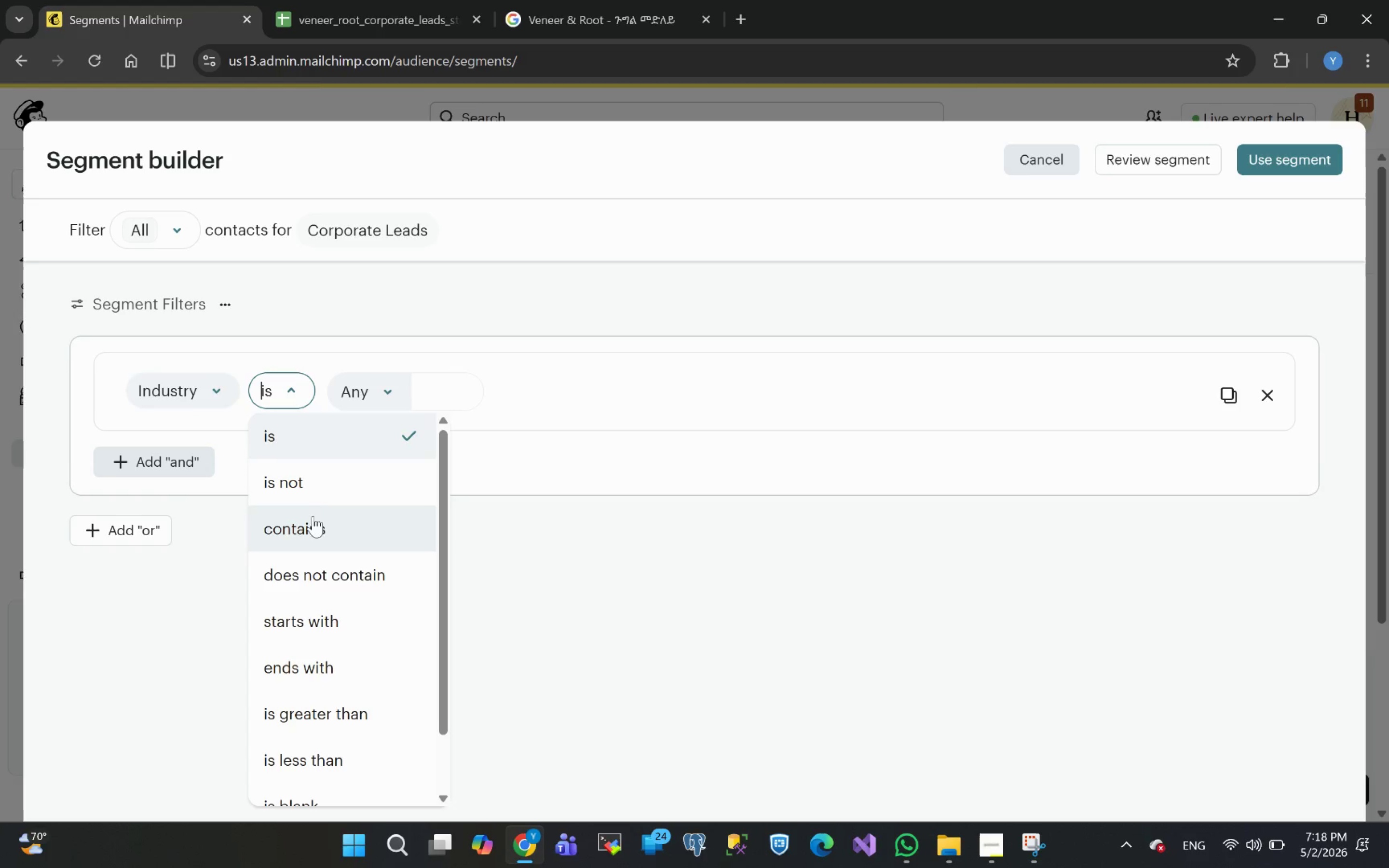 
left_click([305, 530])
 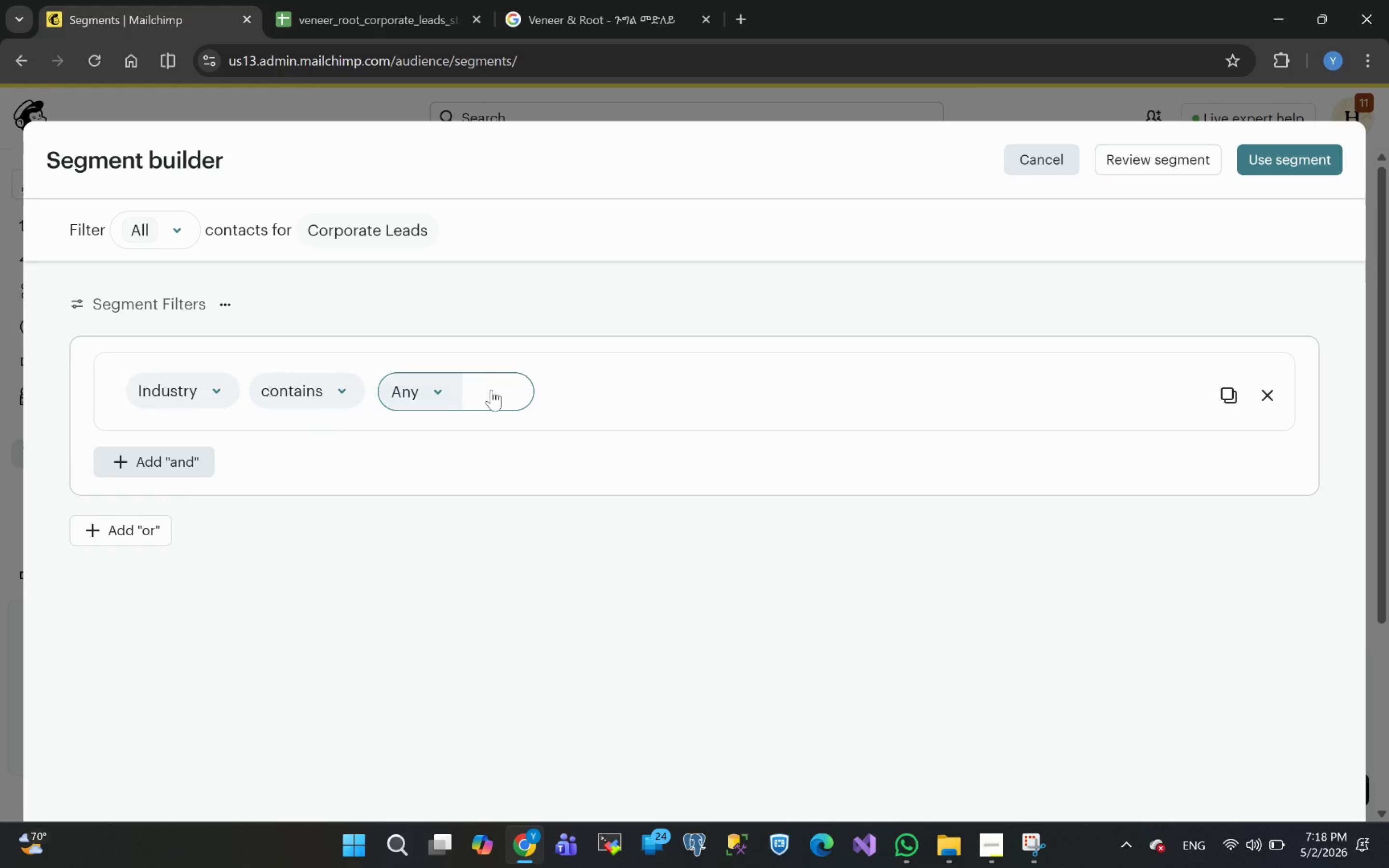 
left_click([494, 391])
 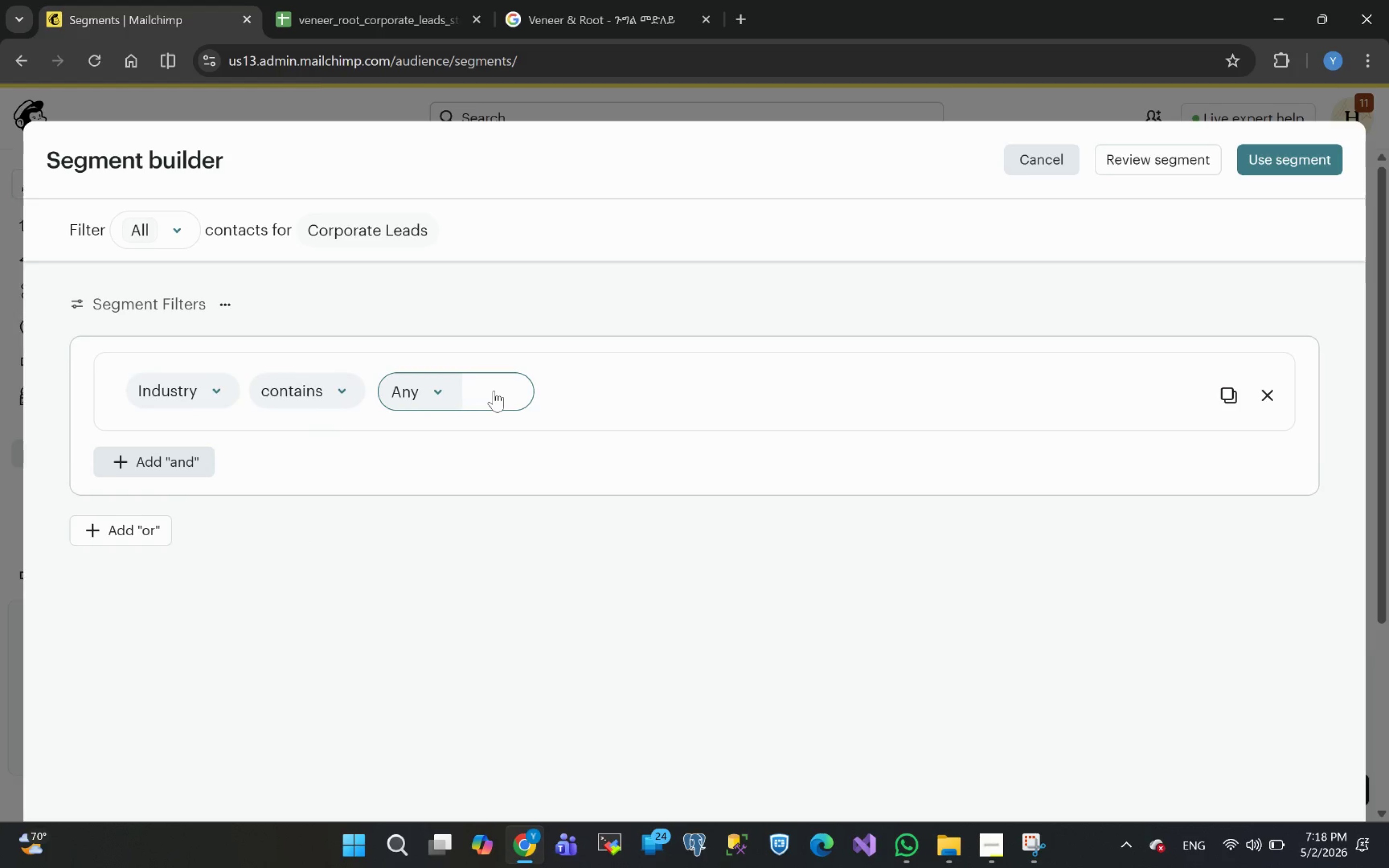 
key(Control+ControlLeft)
 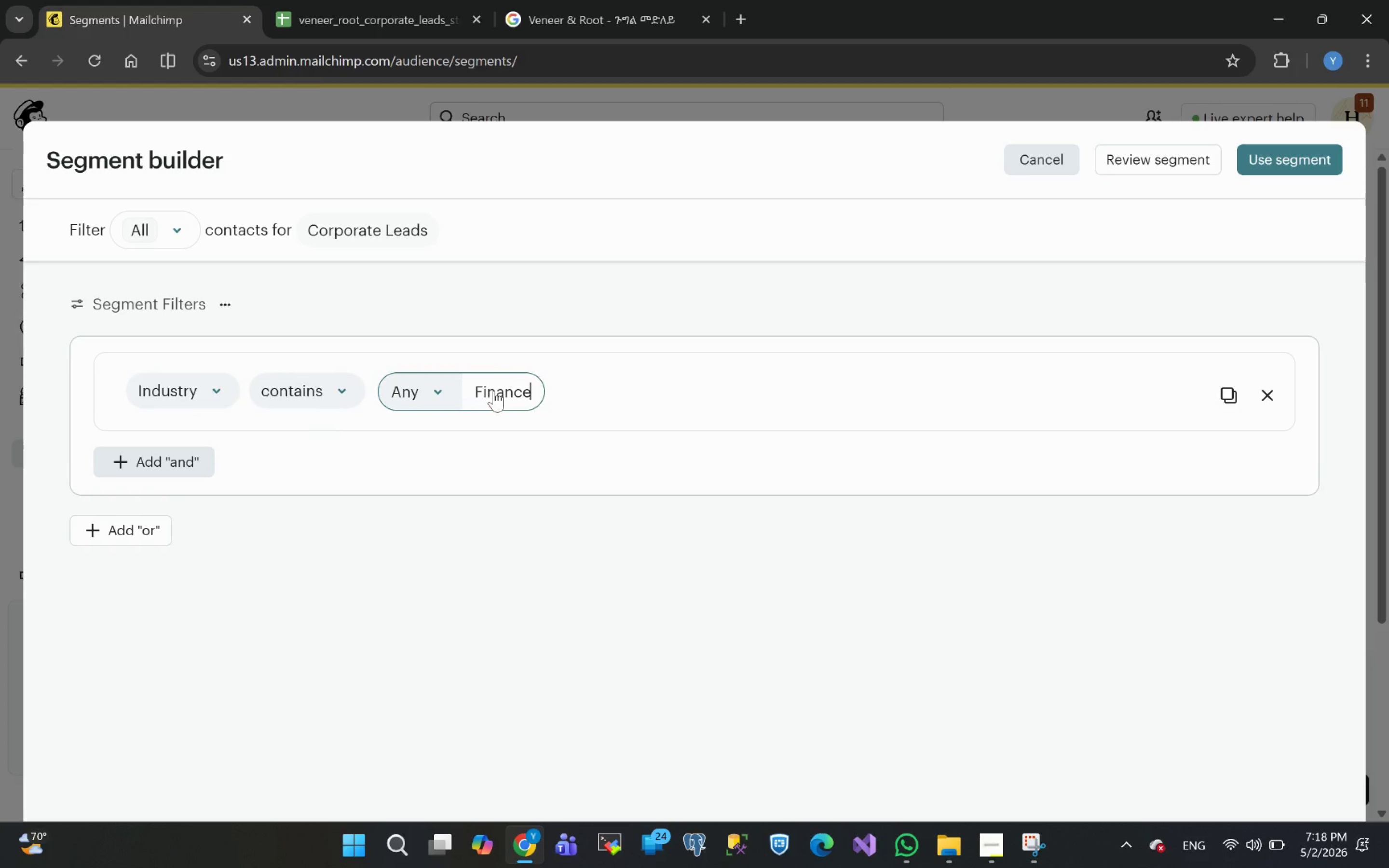 
key(Control+V)
 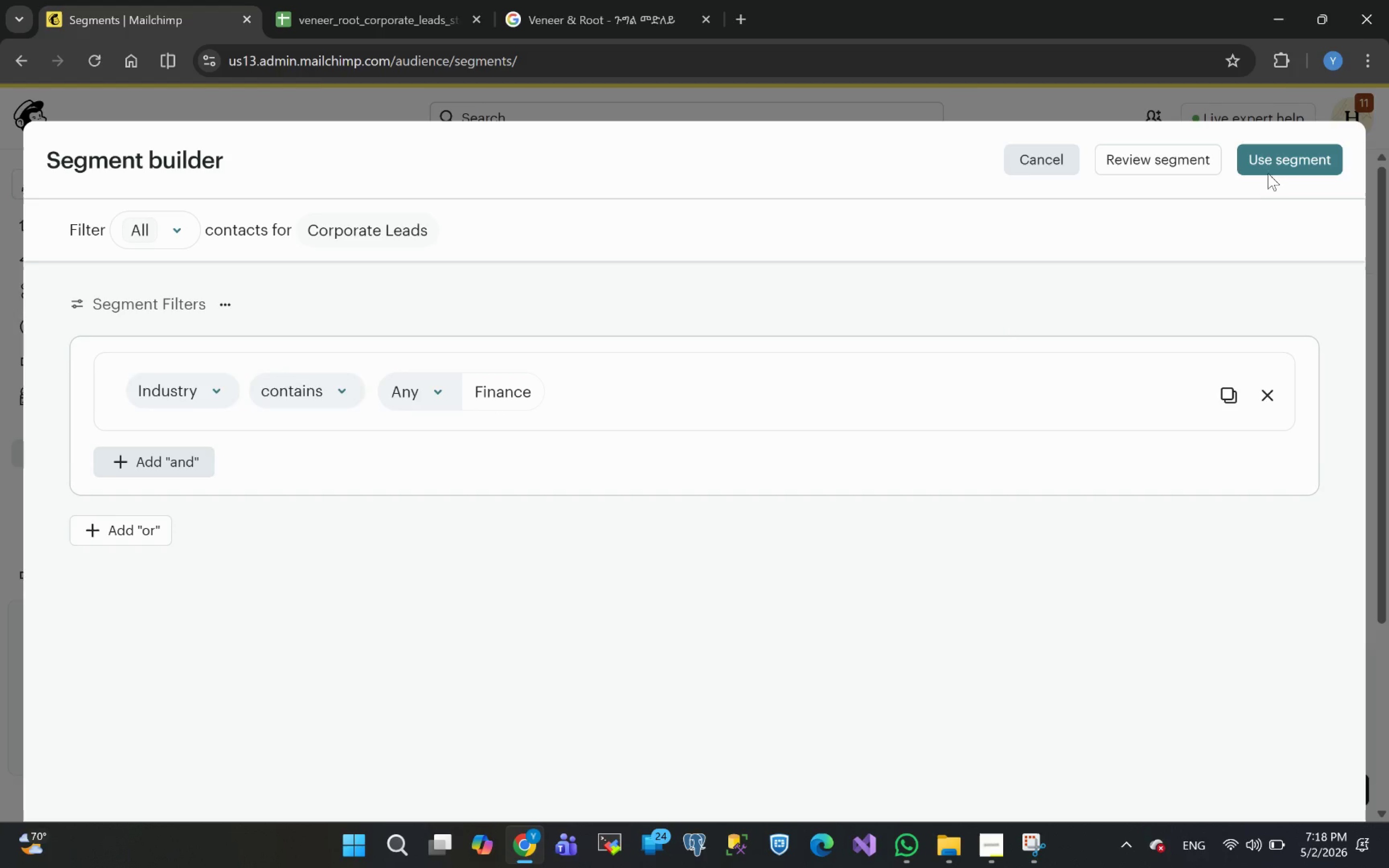 
left_click([1277, 166])
 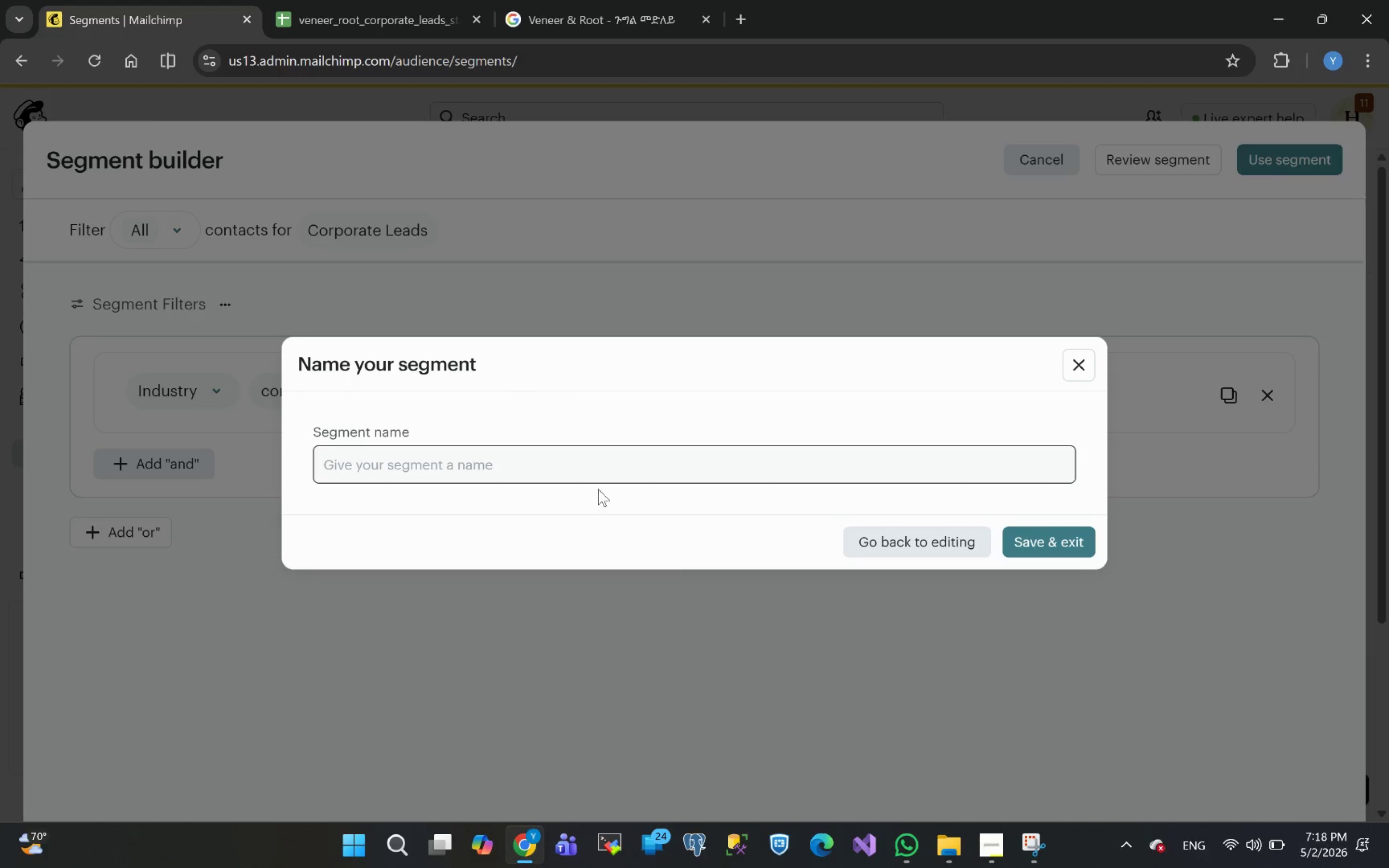 
left_click([505, 468])
 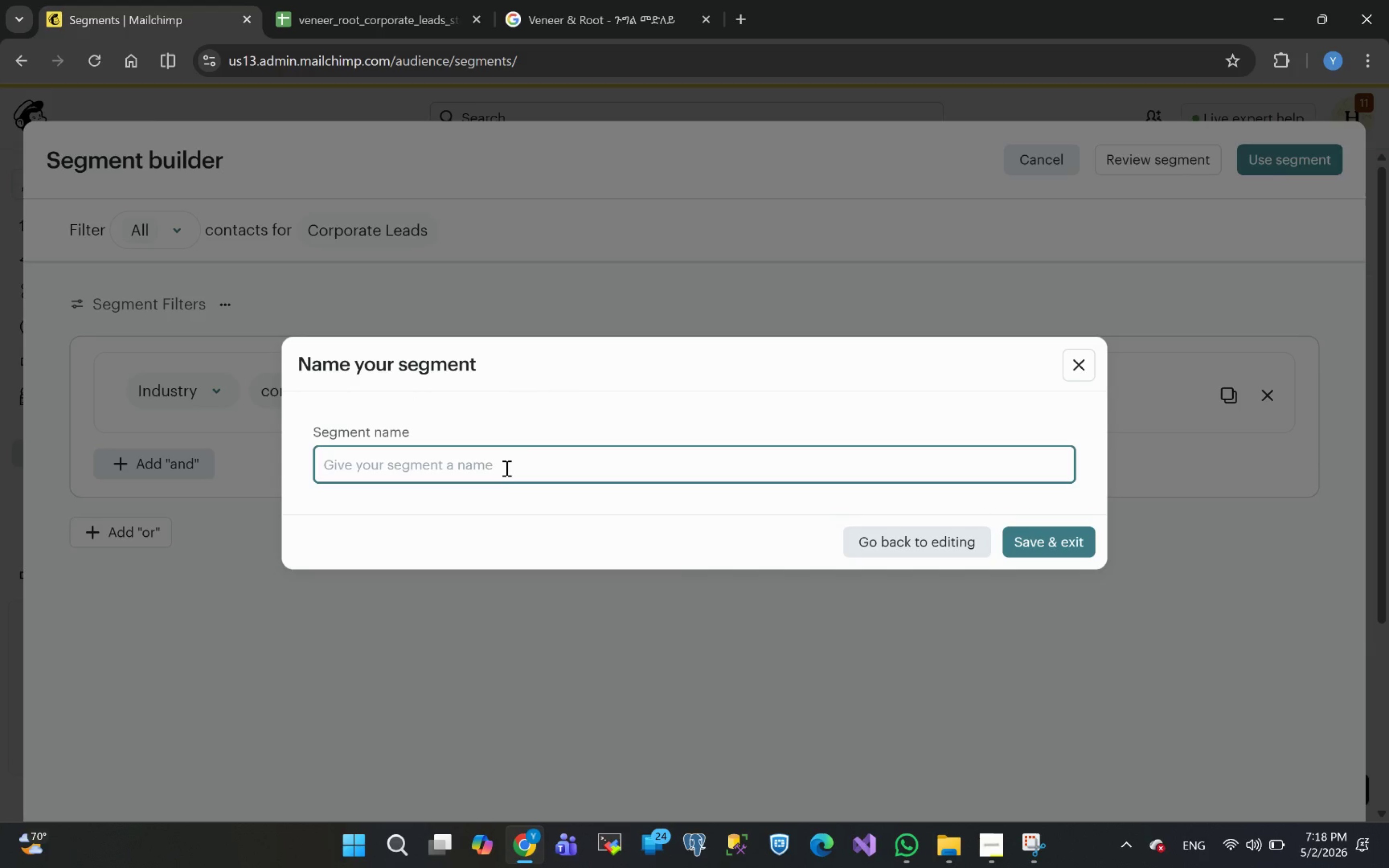 
key(Control+ControlLeft)
 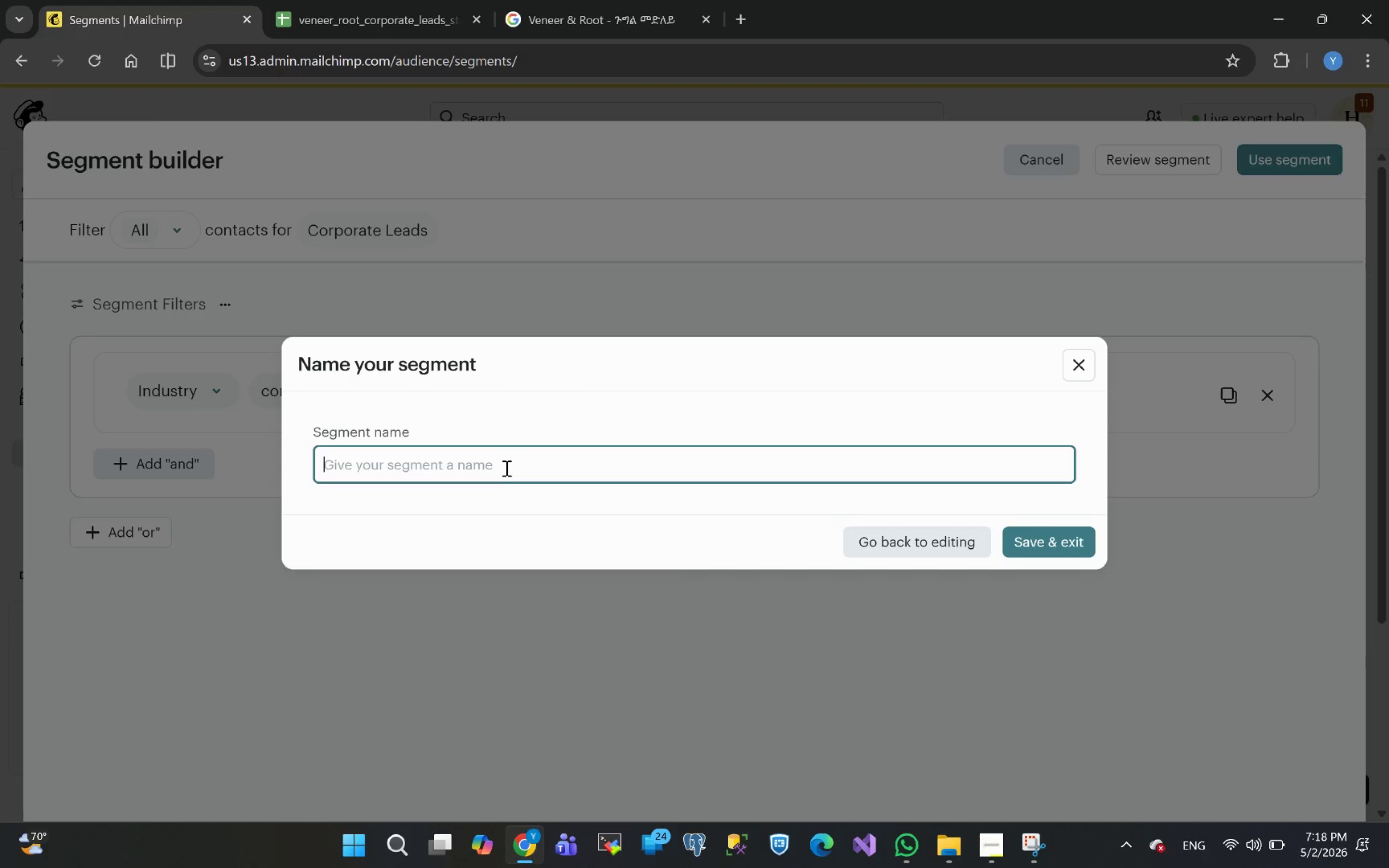 
key(Control+V)
 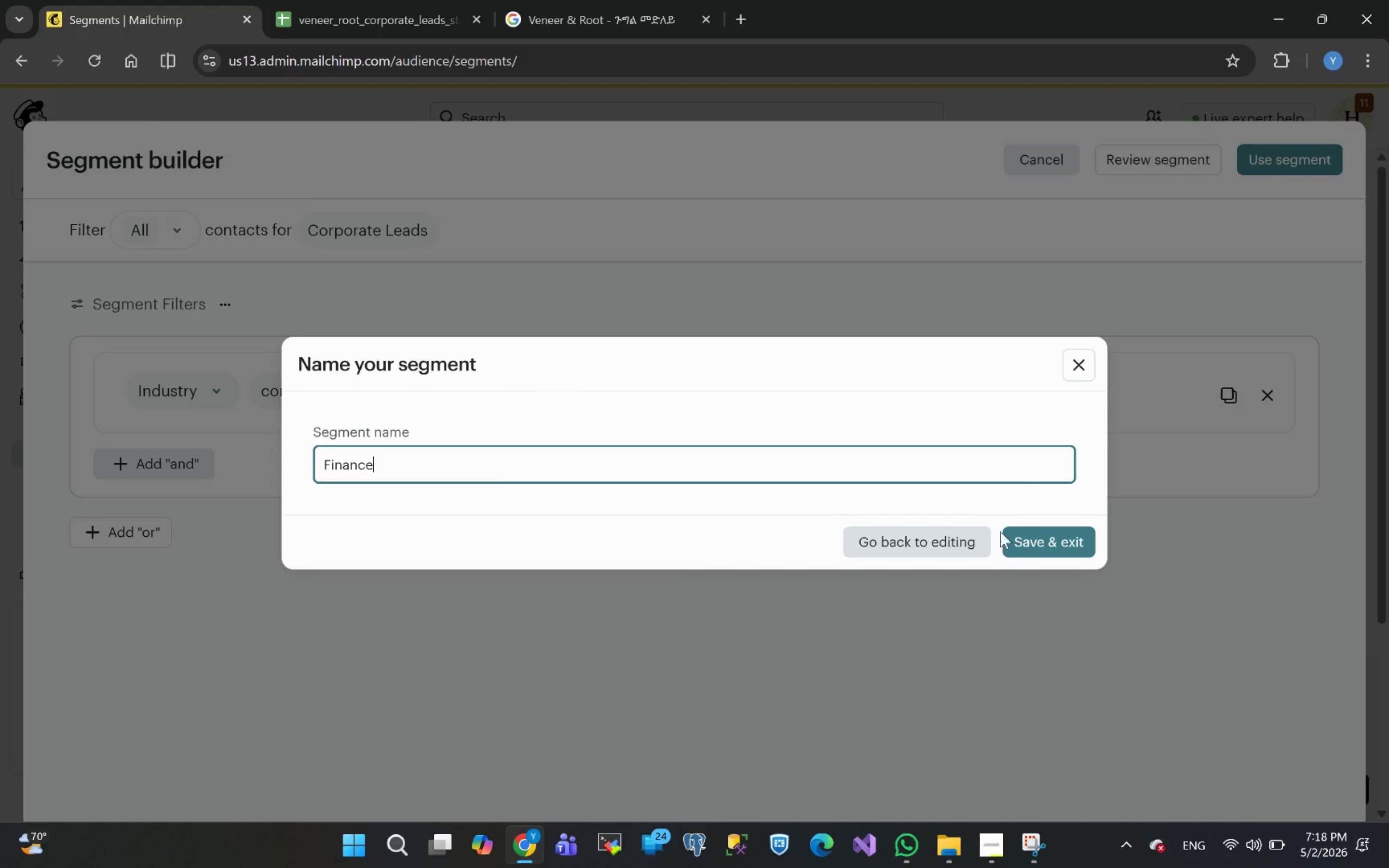 
left_click([1042, 543])
 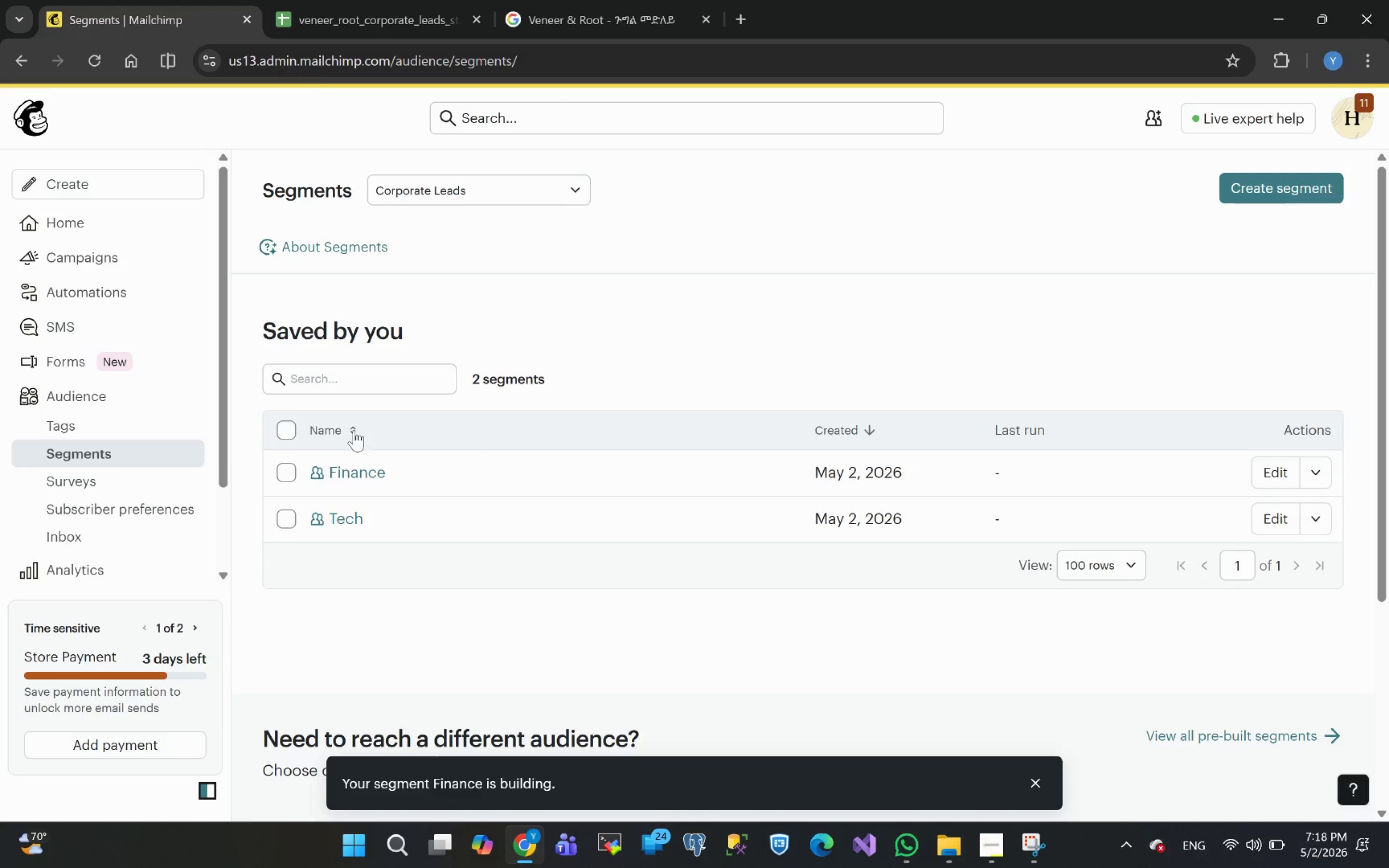 
wait(6.45)
 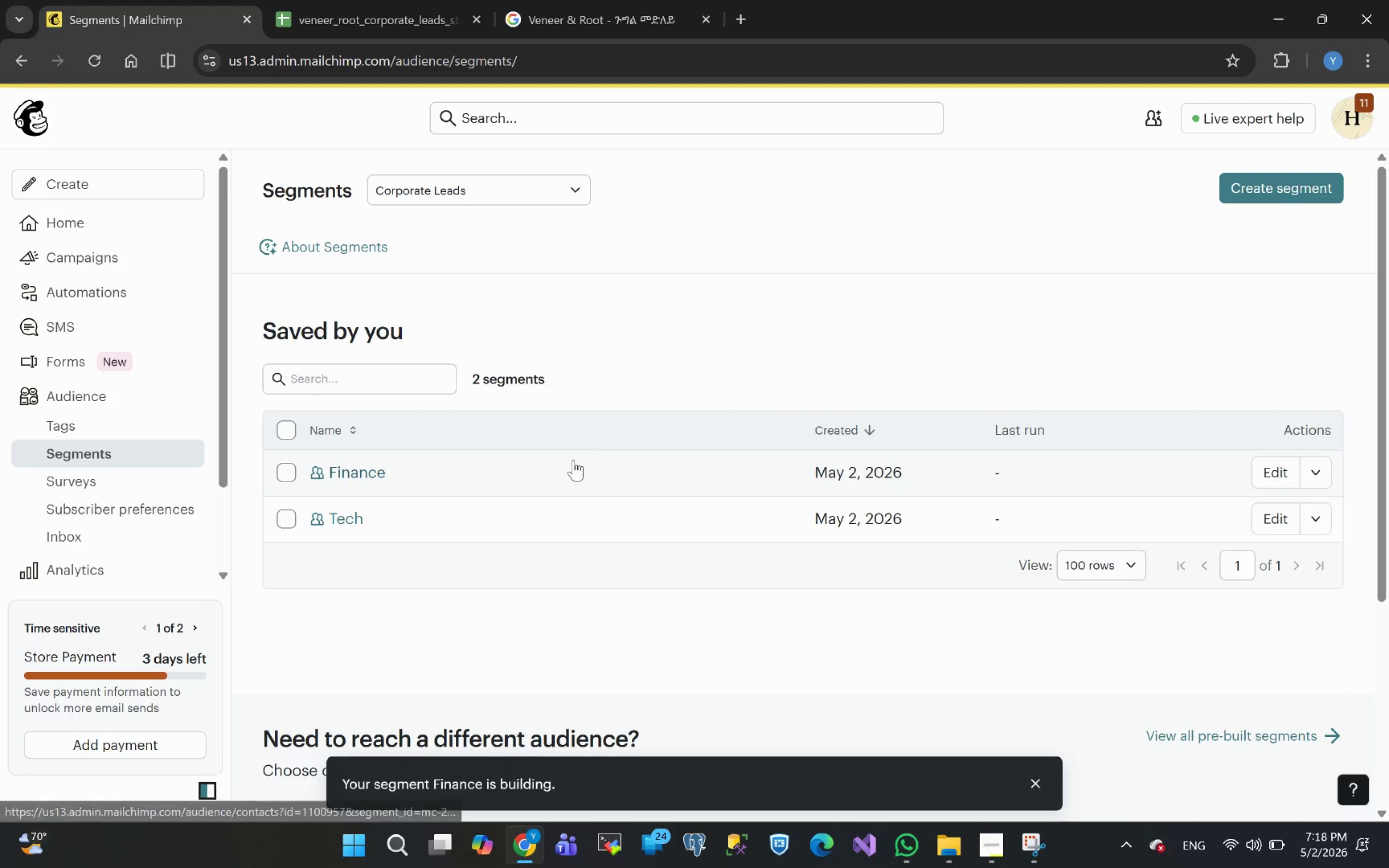 
left_click([352, 474])
 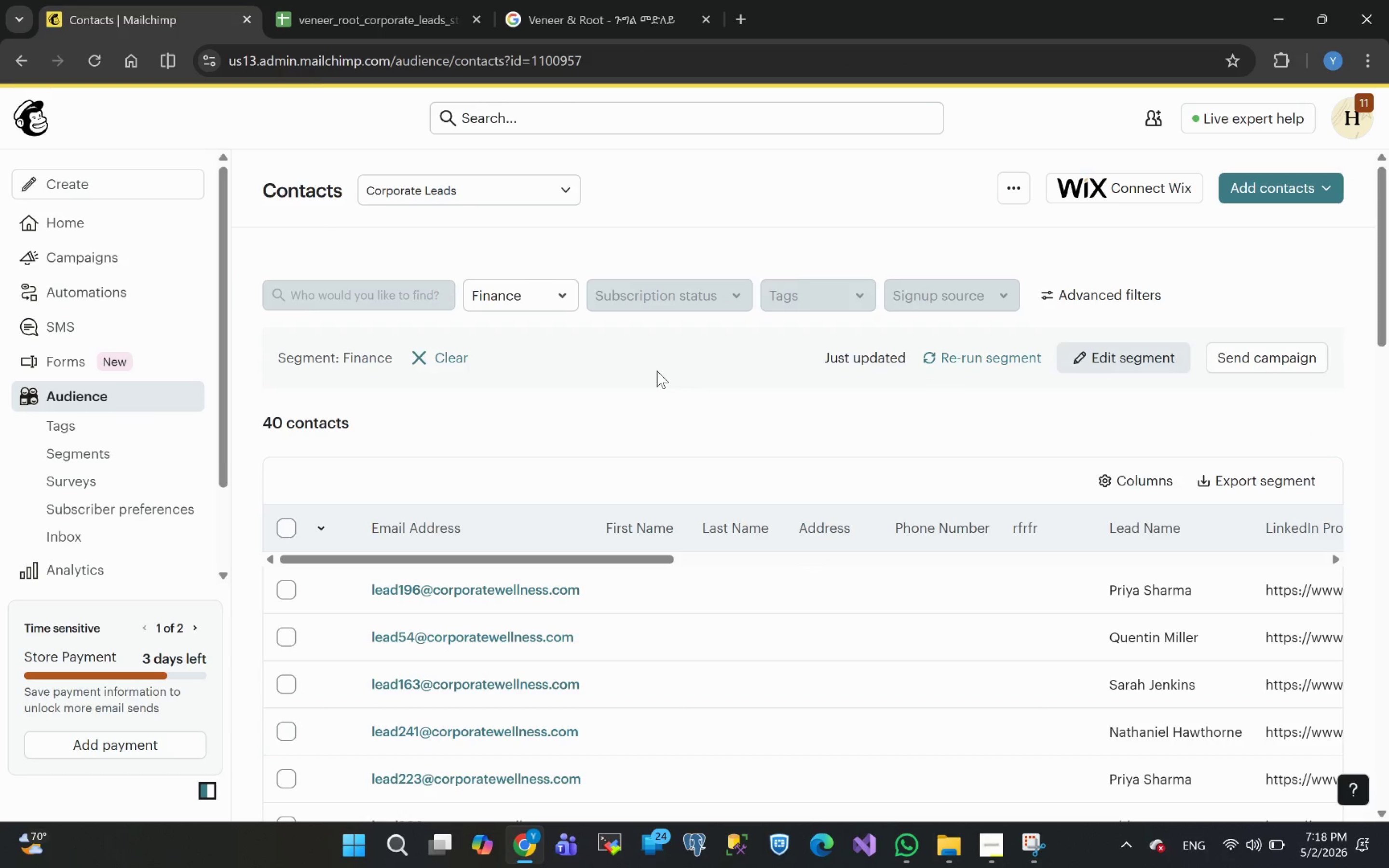 
wait(6.58)
 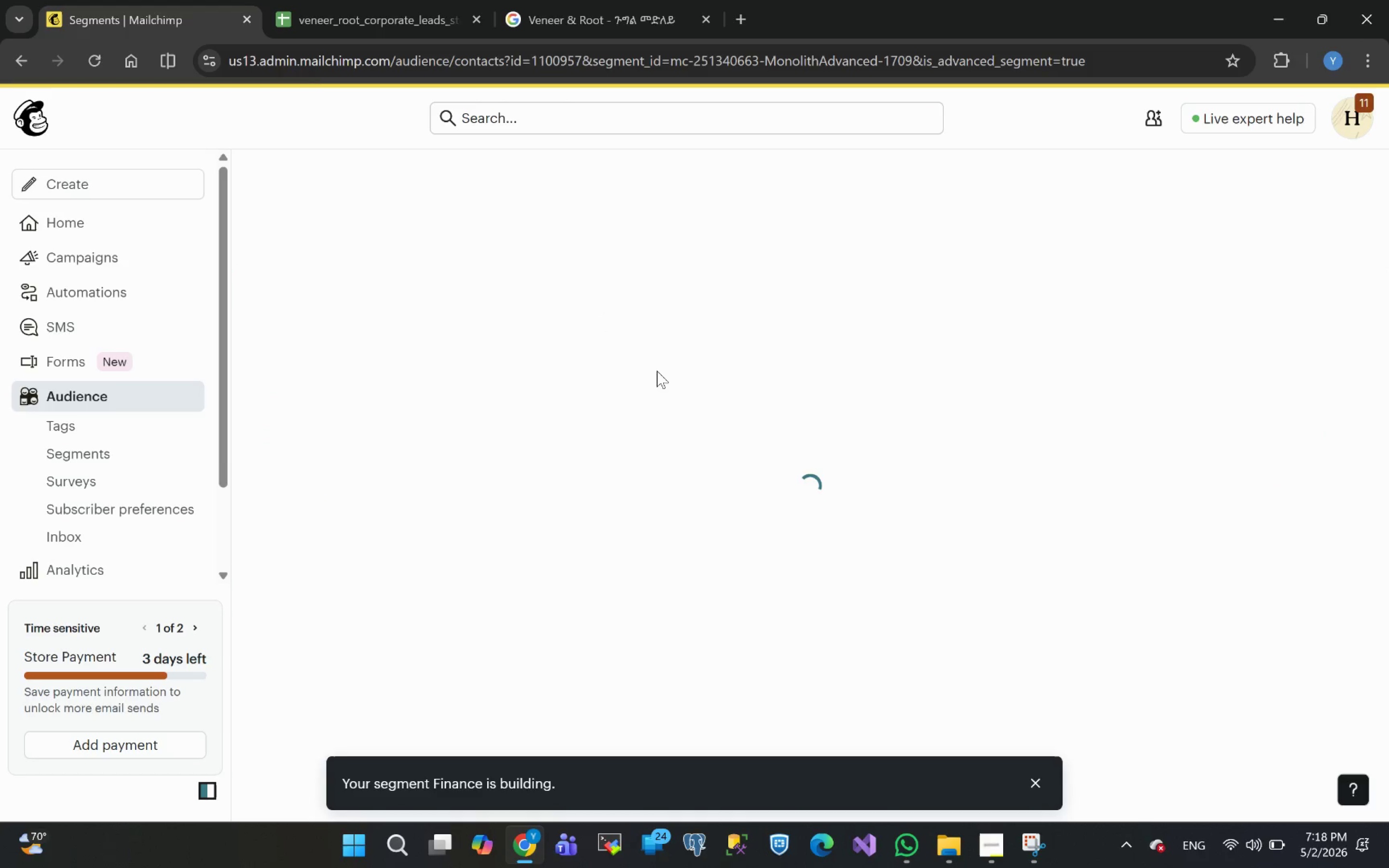 
left_click_drag(start_coordinate=[259, 423], to_coordinate=[324, 422])
 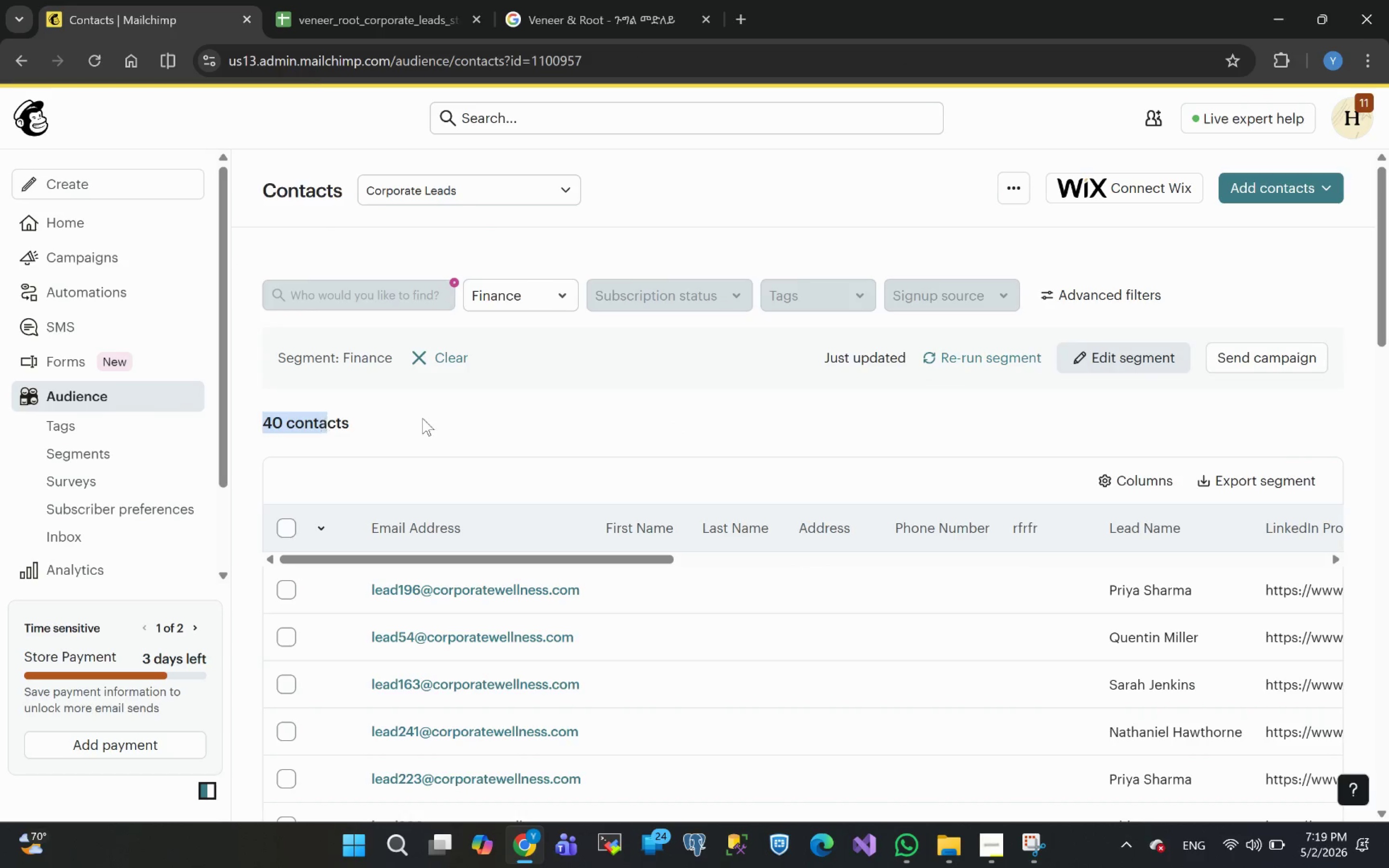 
left_click([422, 418])
 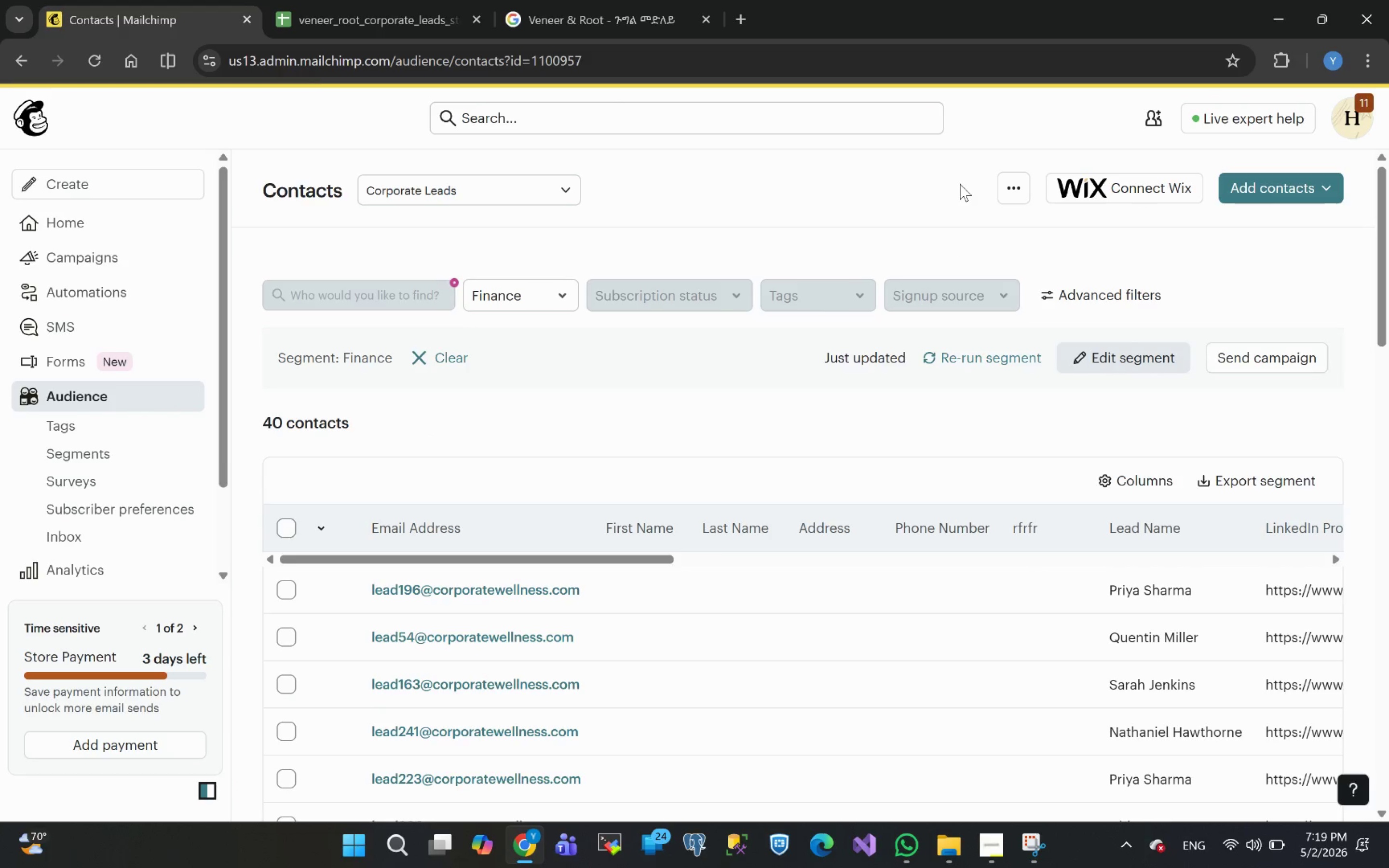 
wait(5.44)
 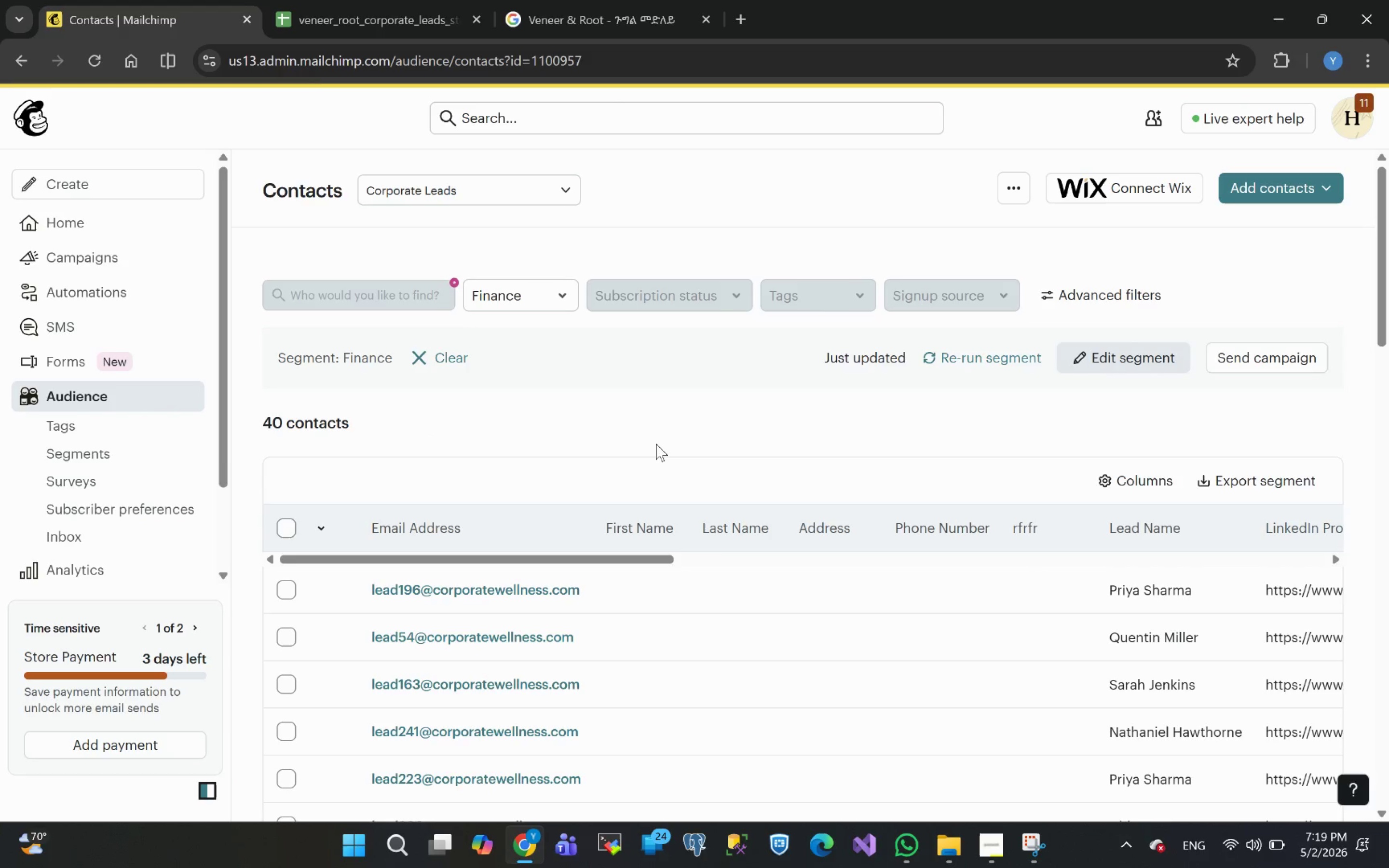 
left_click([77, 445])
 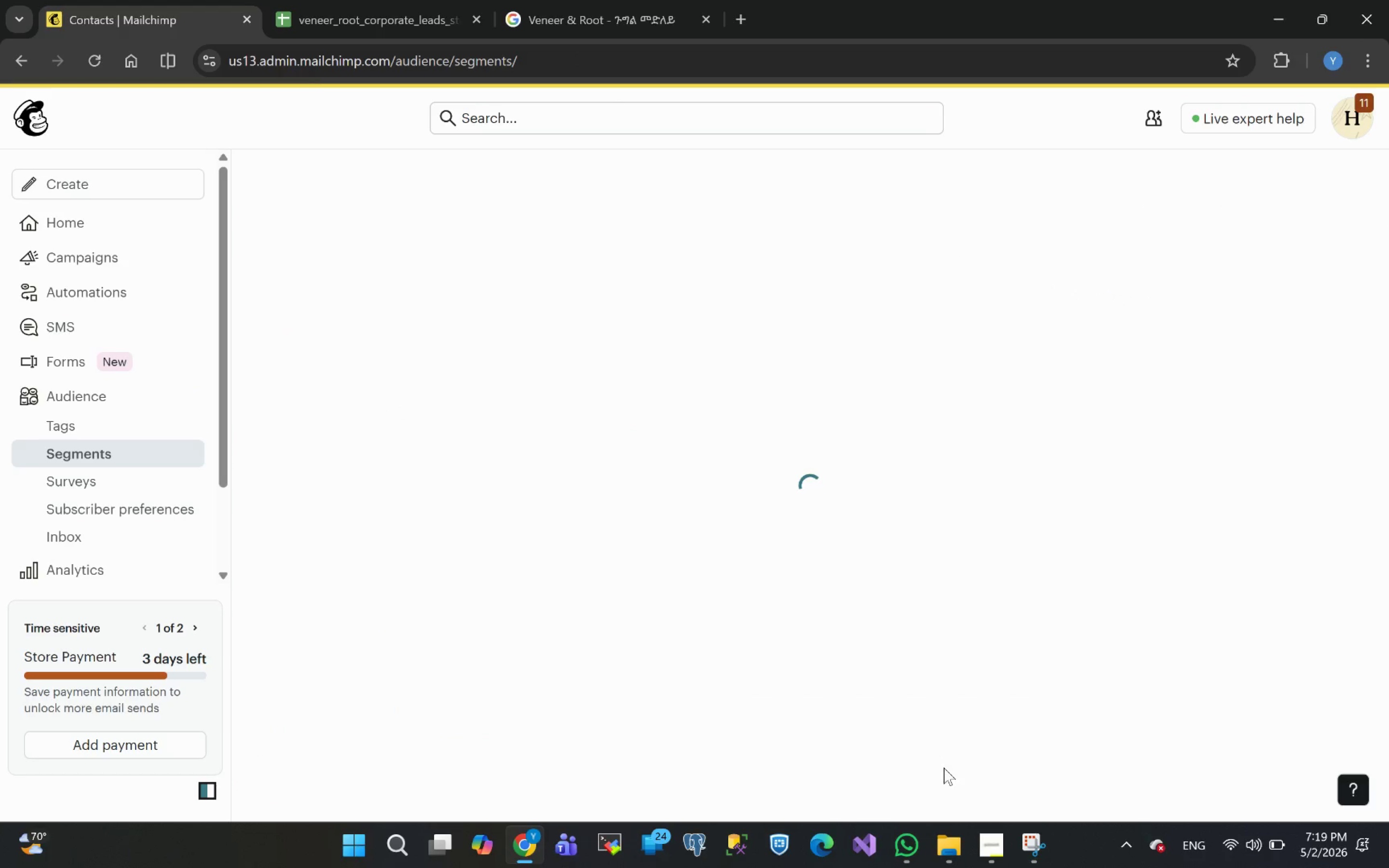 
left_click([995, 851])